 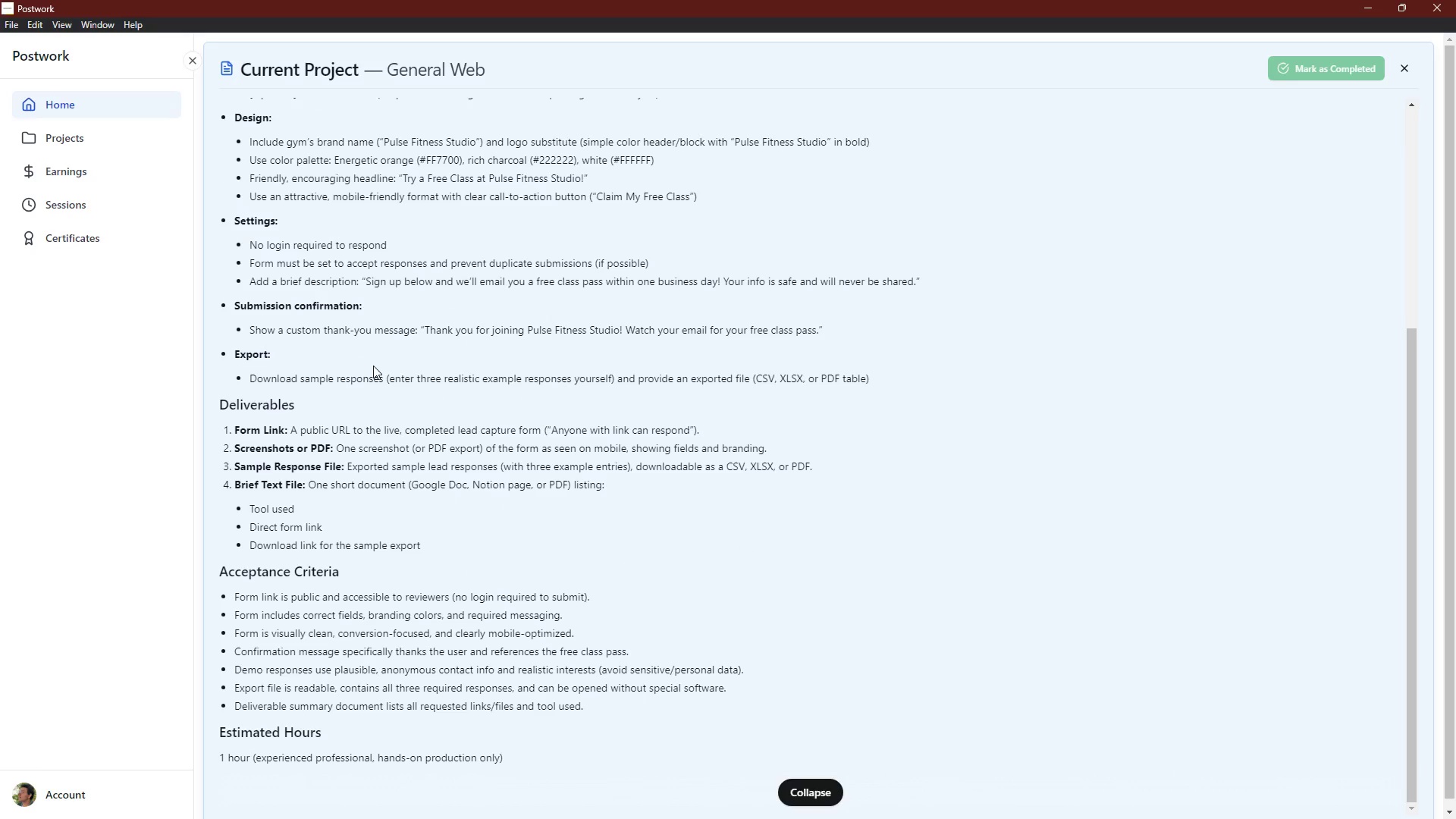 
key(Alt+AltLeft)
 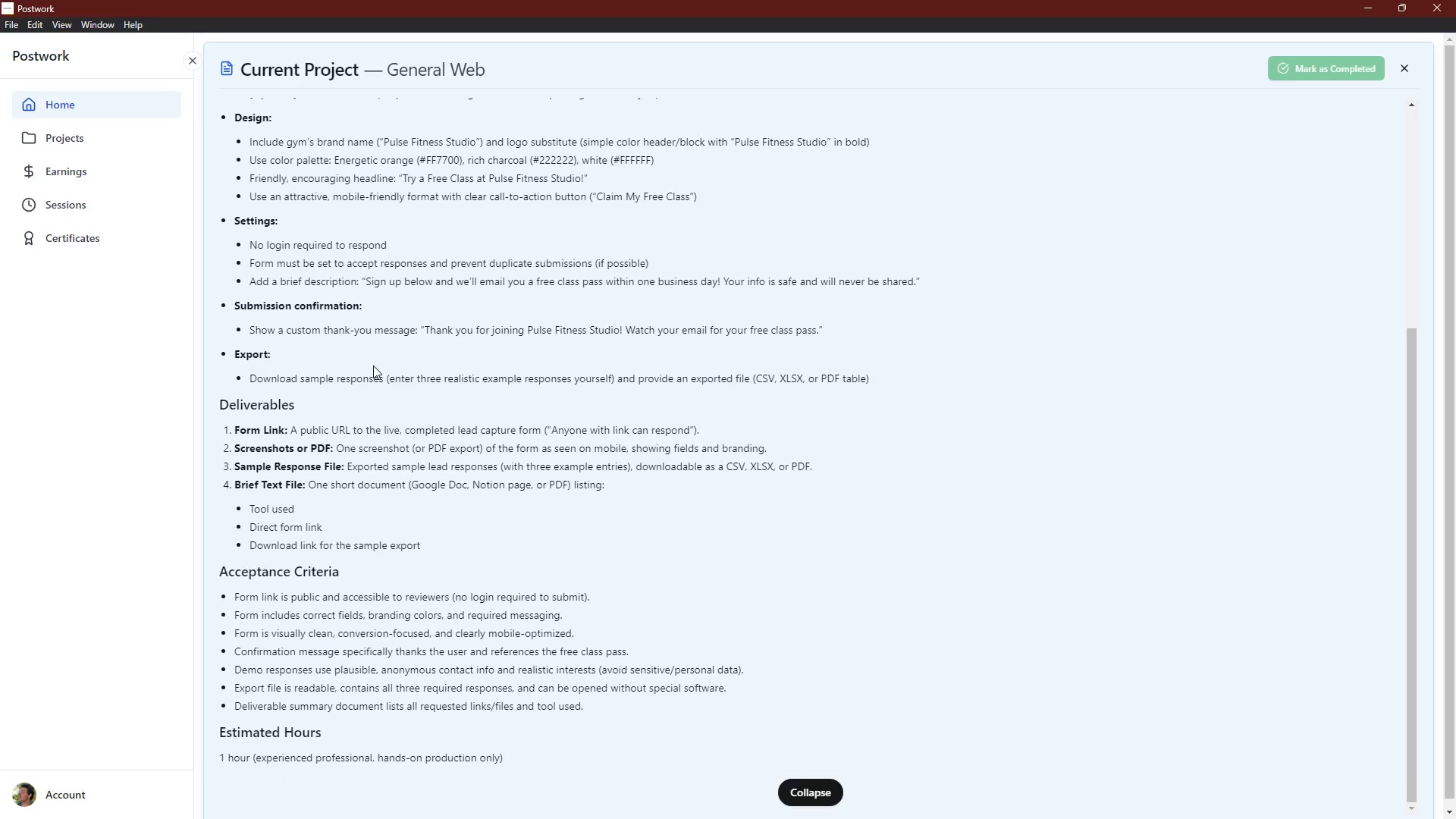 
key(Alt+Tab)
 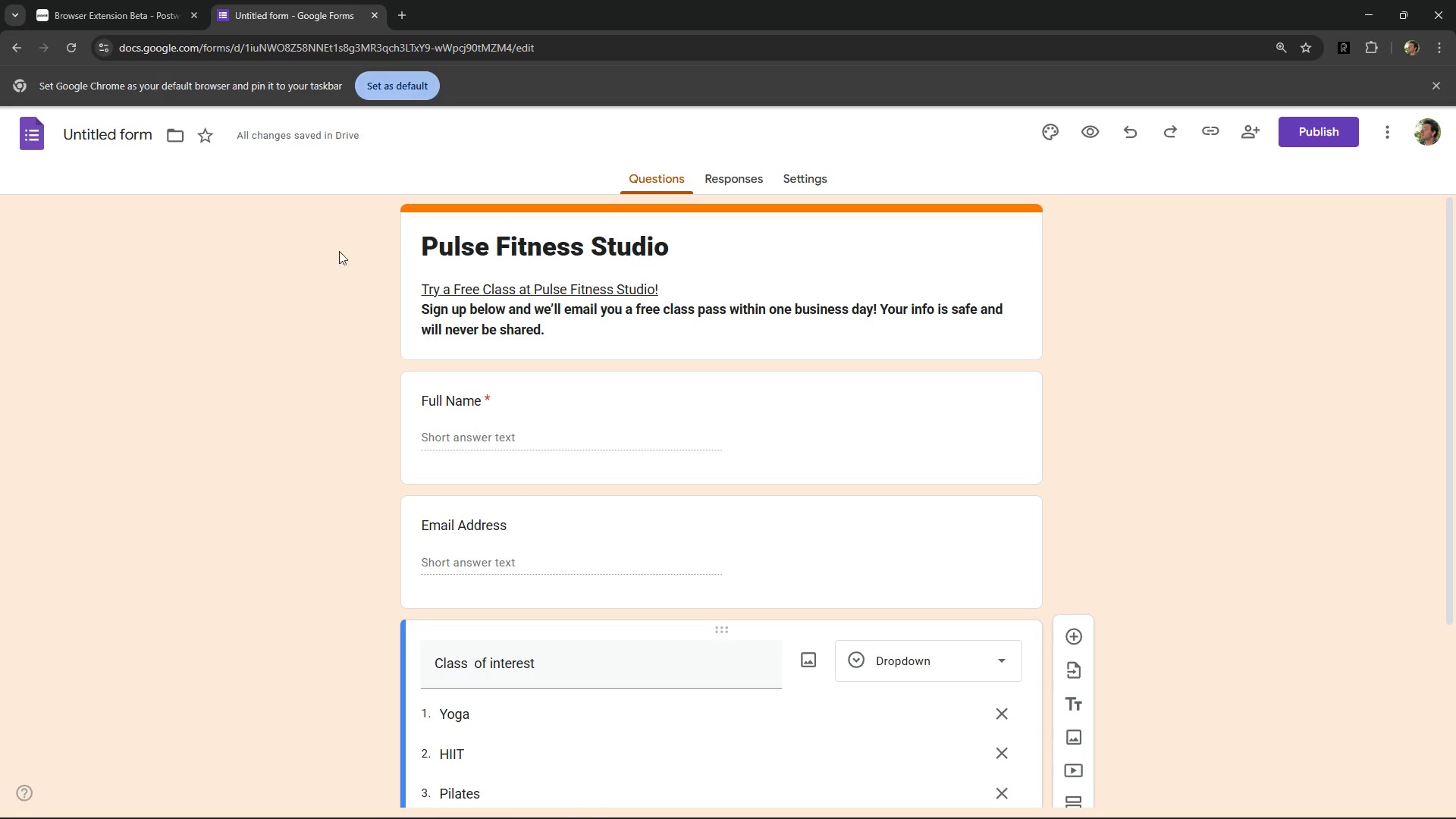 
left_click([319, 292])
 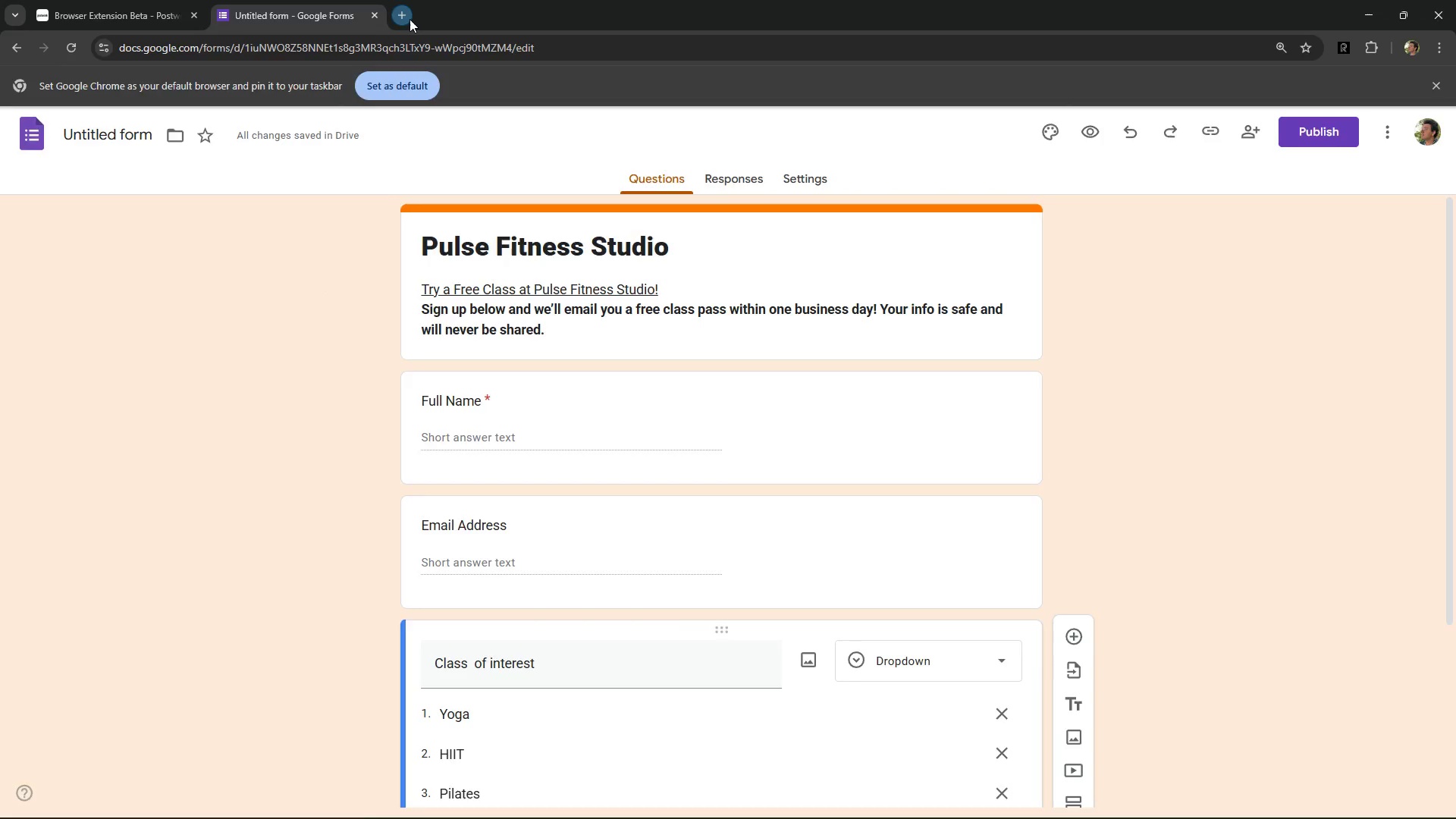 
type(google   docs)
 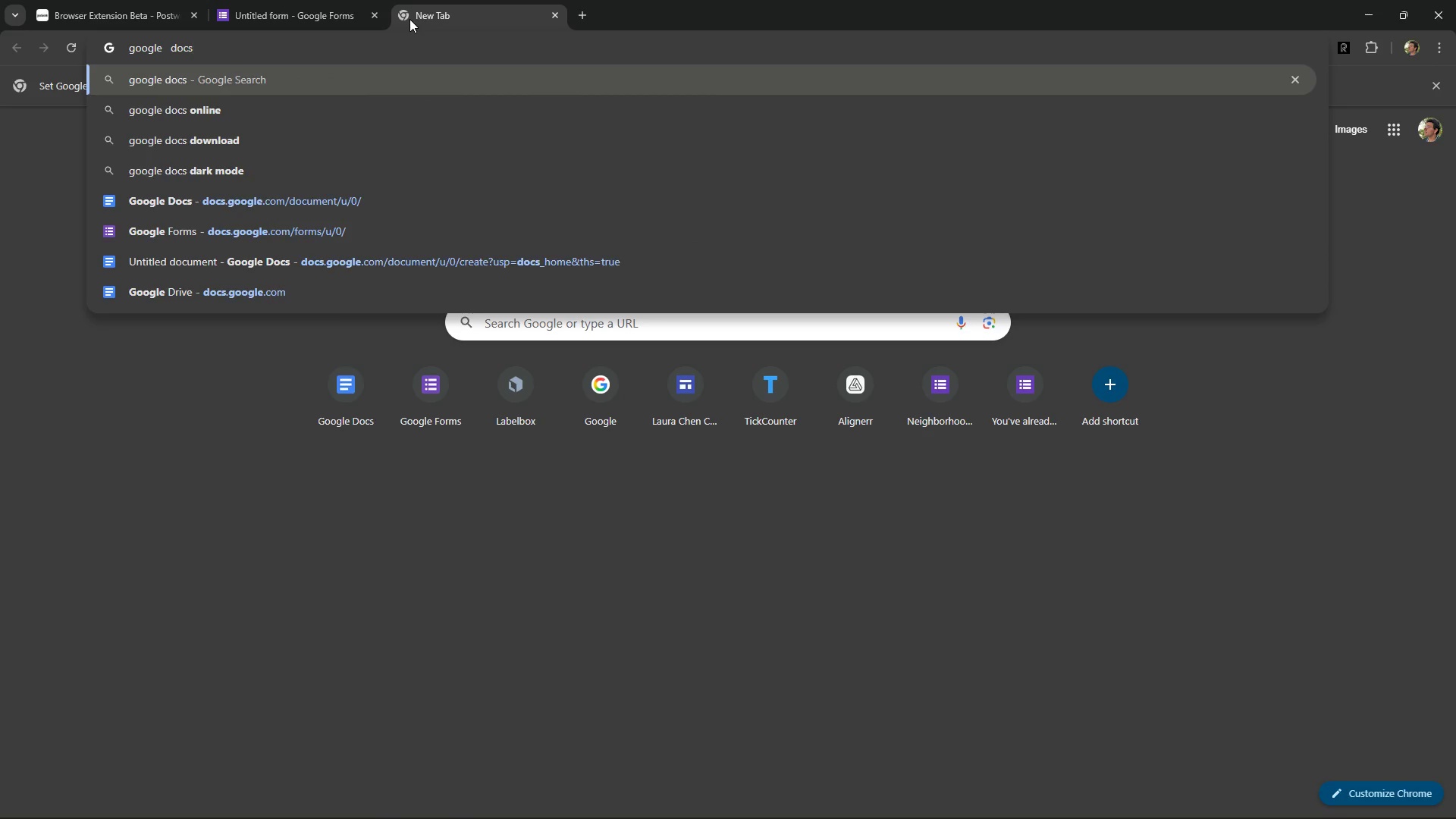 
key(Control+ControlLeft)
 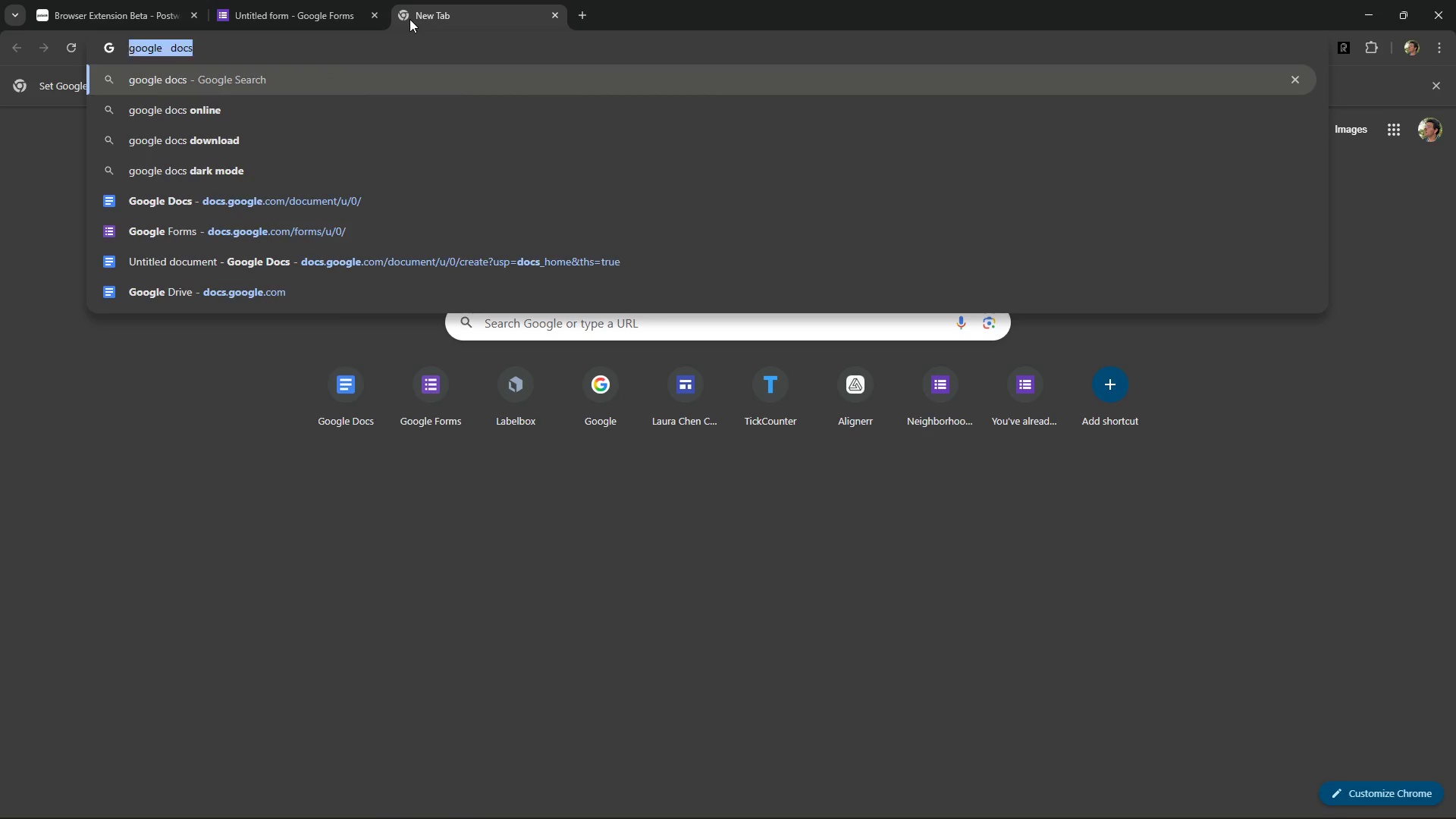 
key(Control+A)
 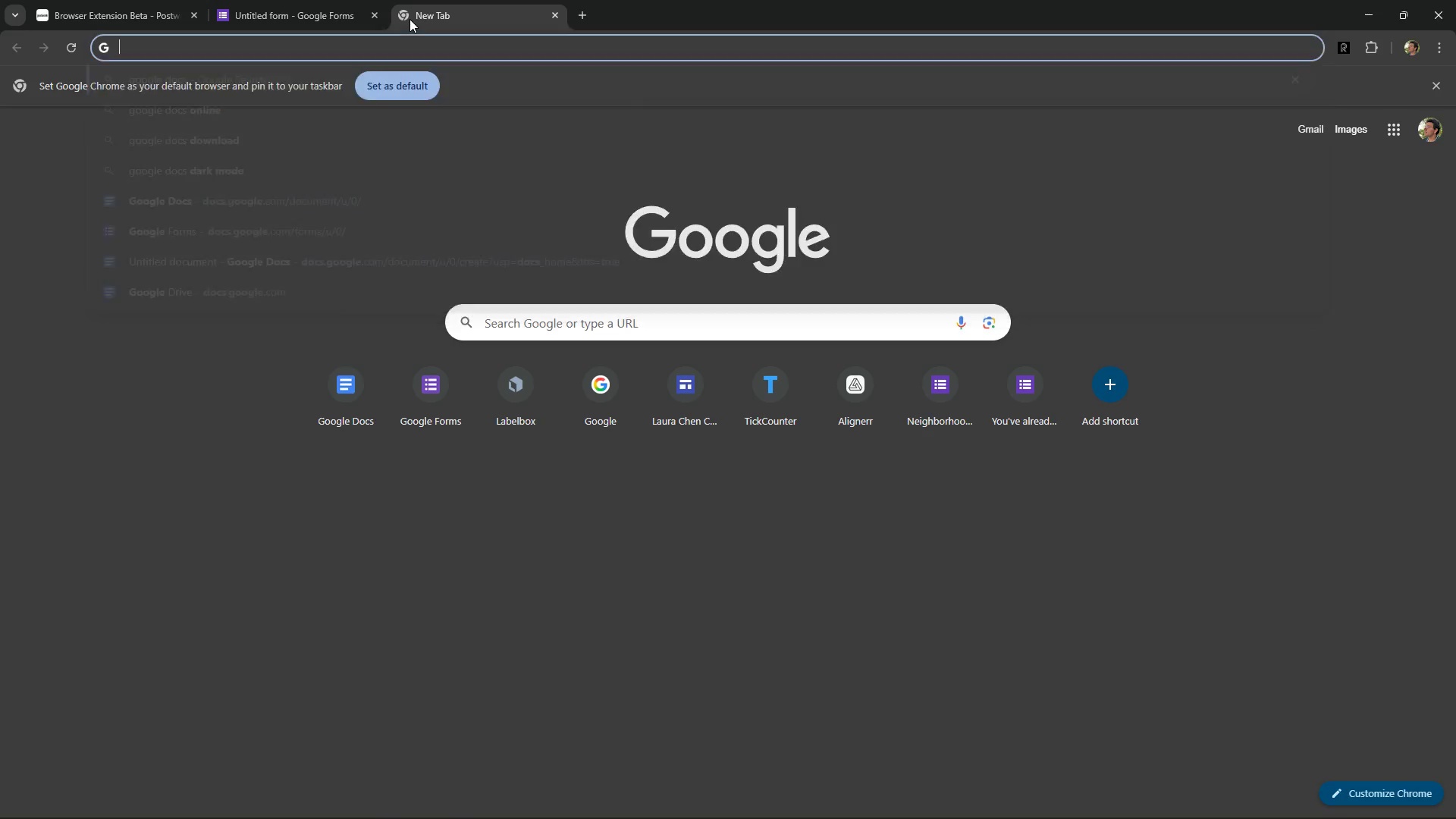 
key(Control+Backspace)
 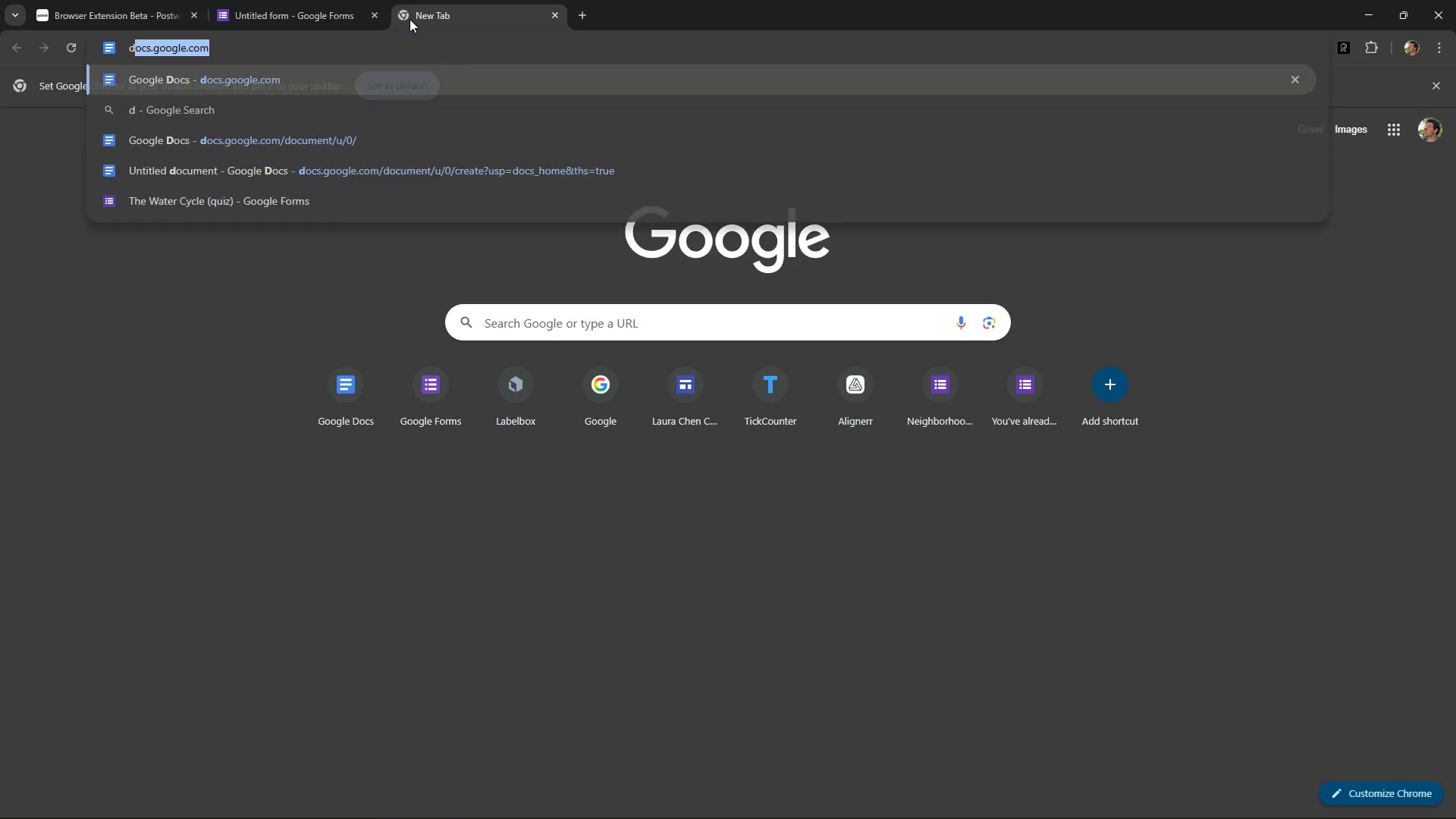 
type(d)
key(Backspace)
key(Backspace)
type(google docv)
key(Backspace)
key(Backspace)
type(cs)
 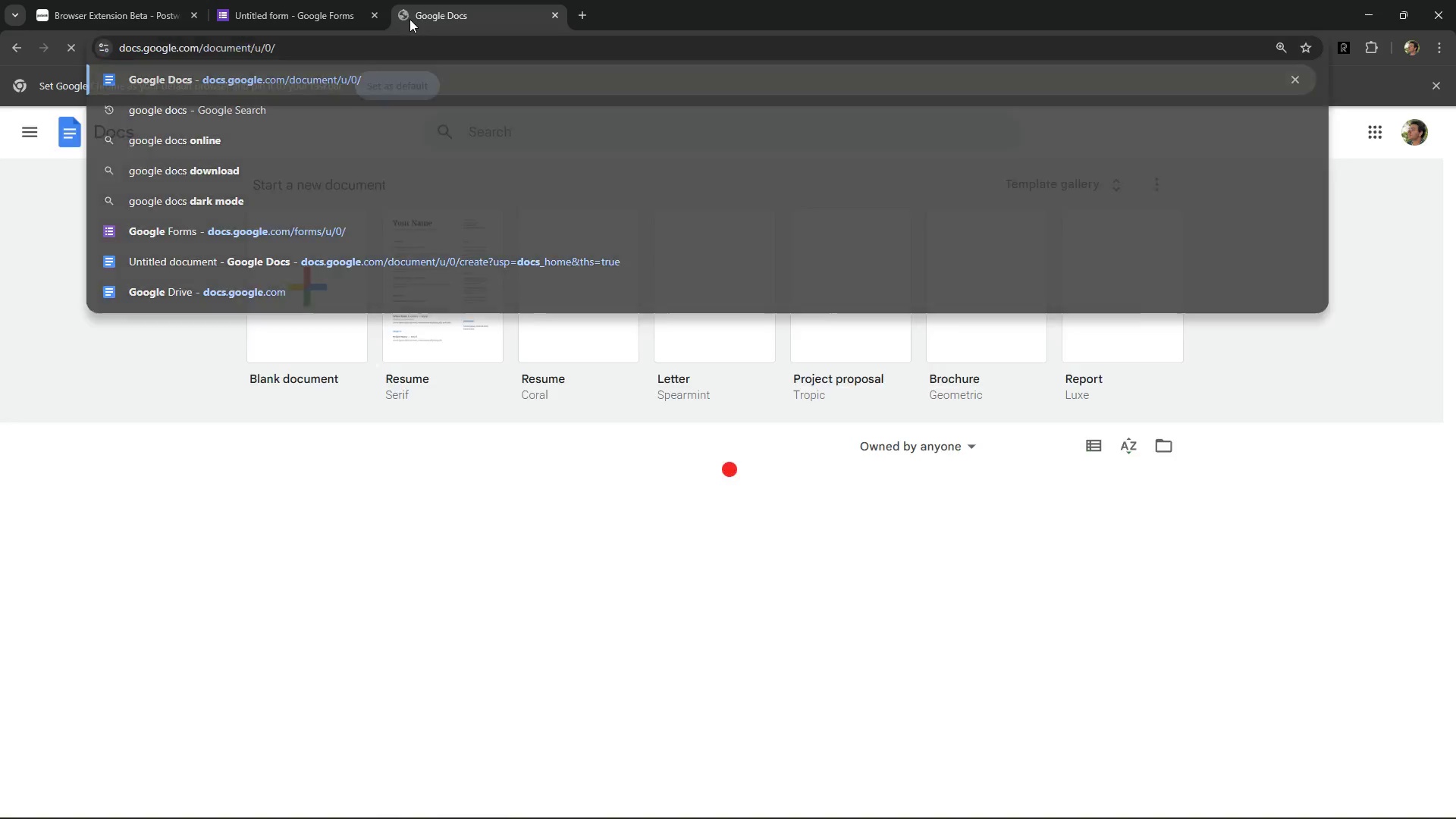 
key(Enter)
 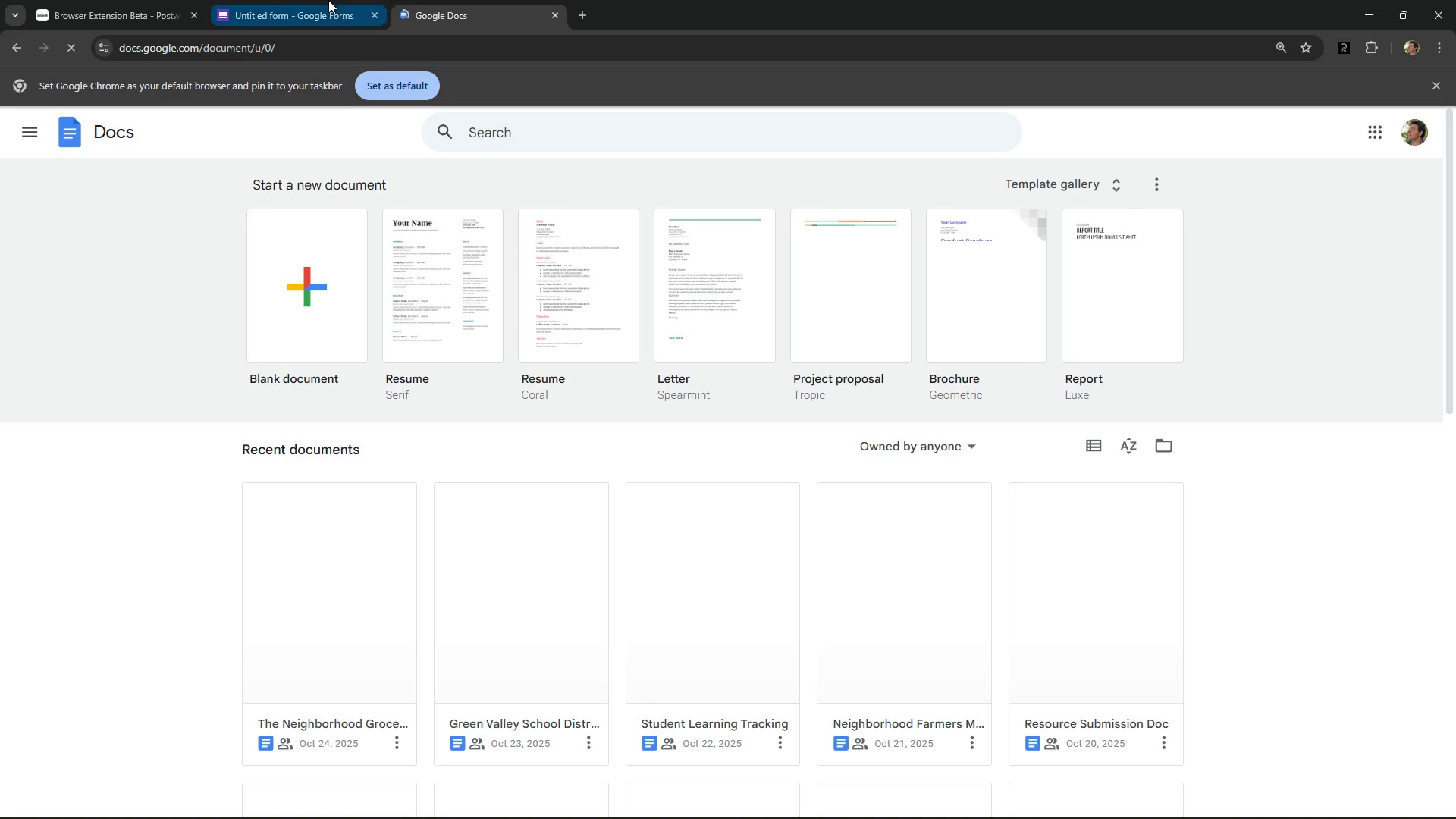 
left_click([272, 277])
 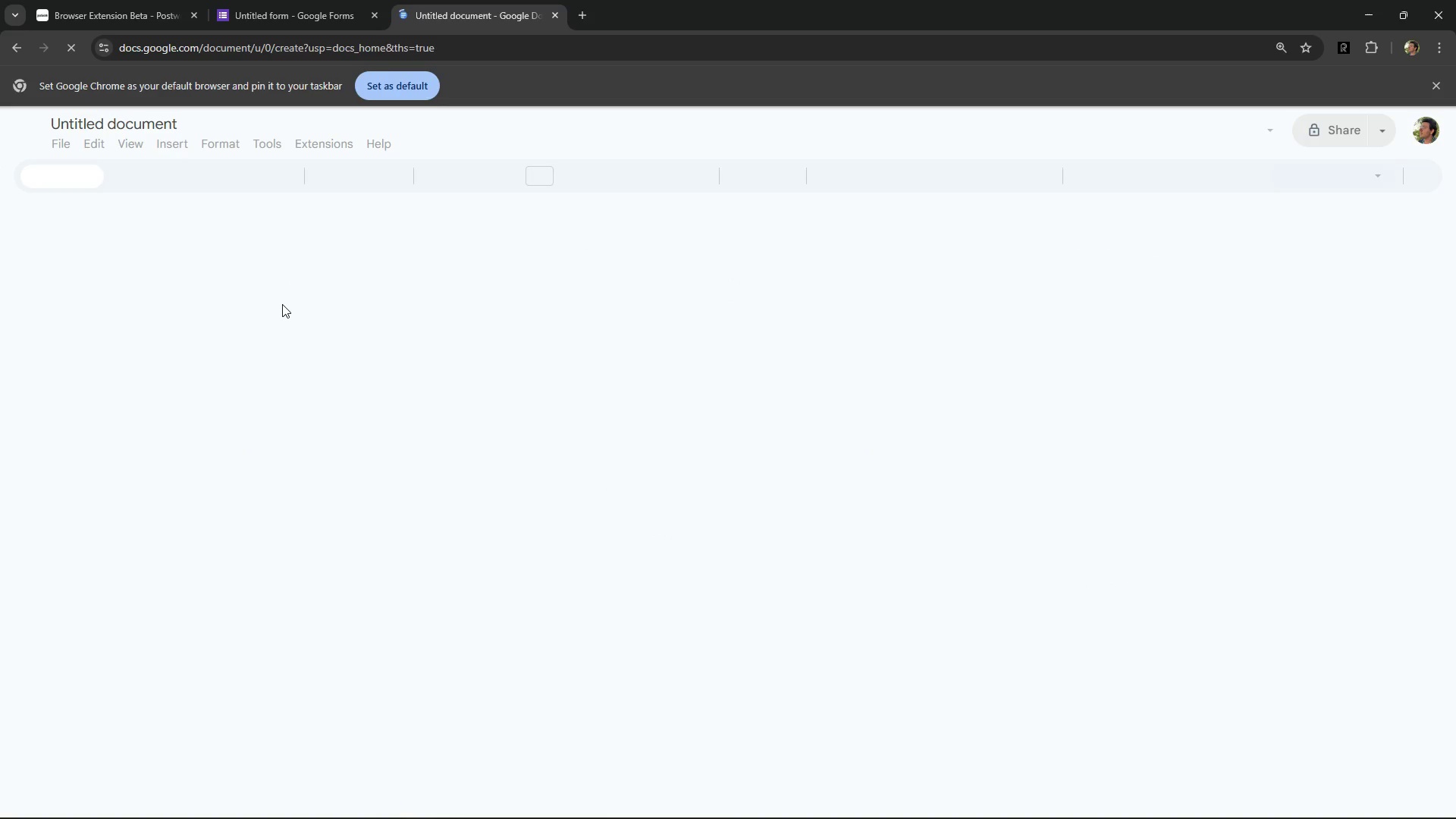 
key(Alt+AltLeft)
 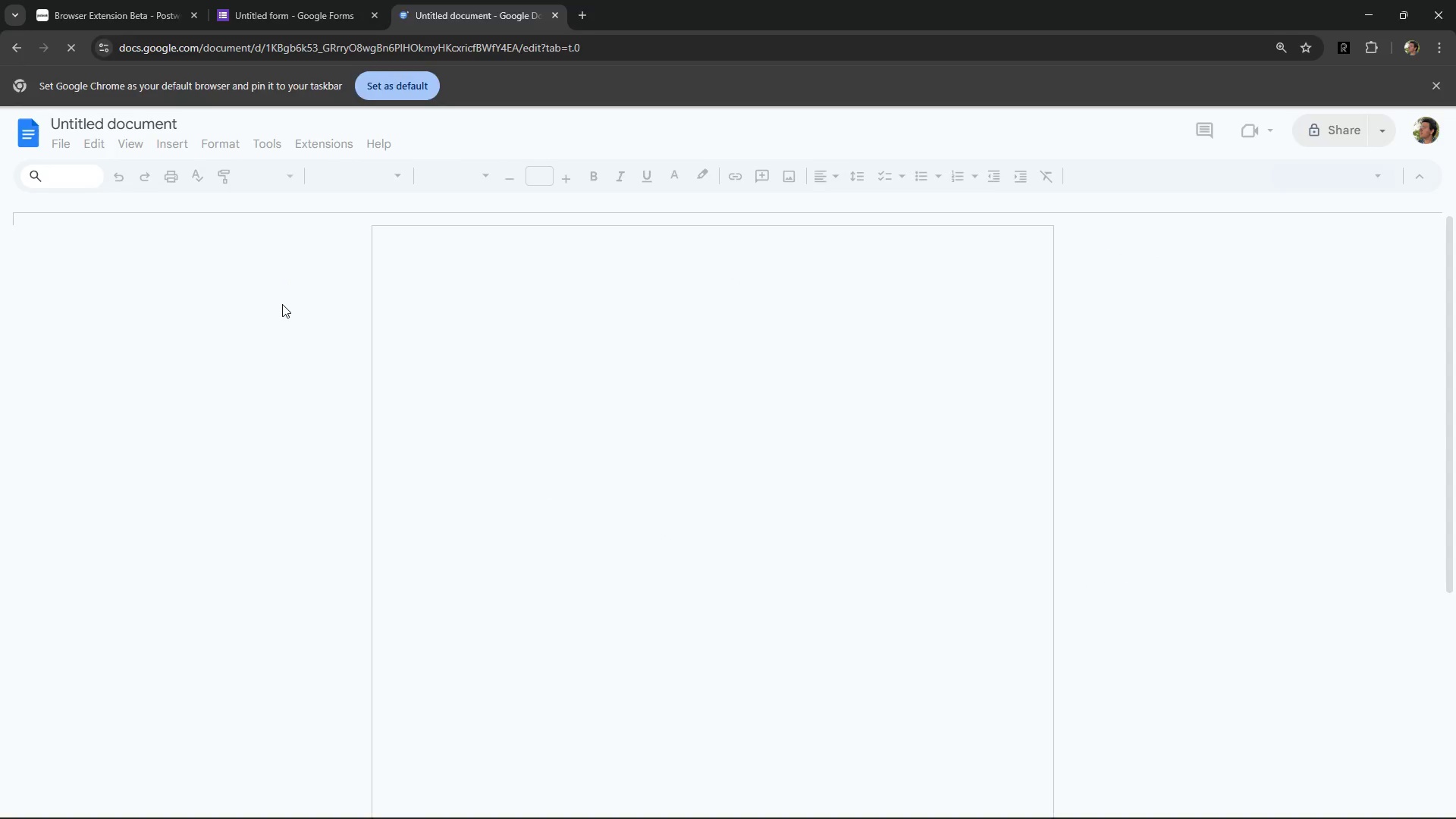 
key(Alt+Tab)
 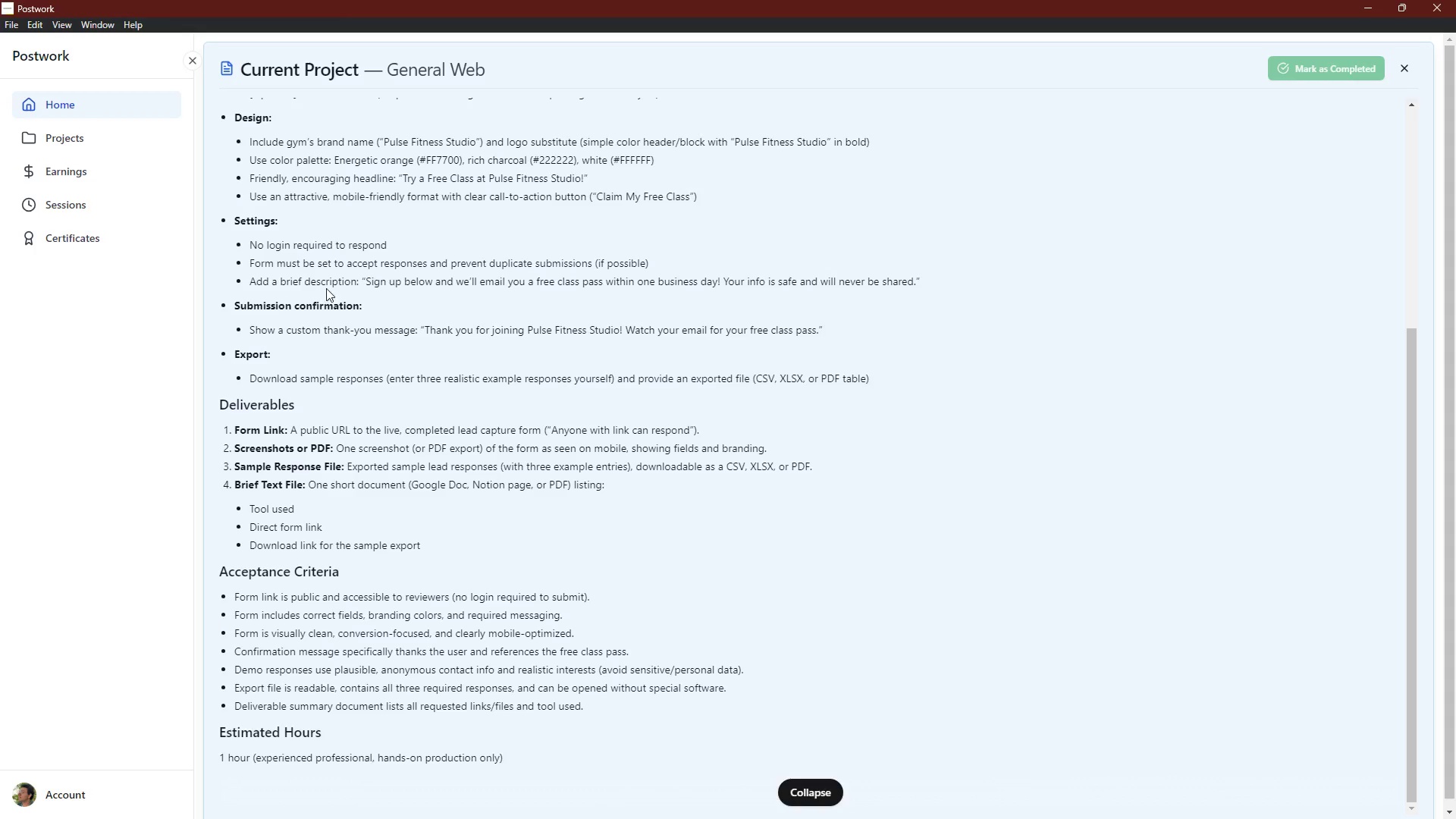 
scroll: coordinate [364, 276], scroll_direction: up, amount: 7.0
 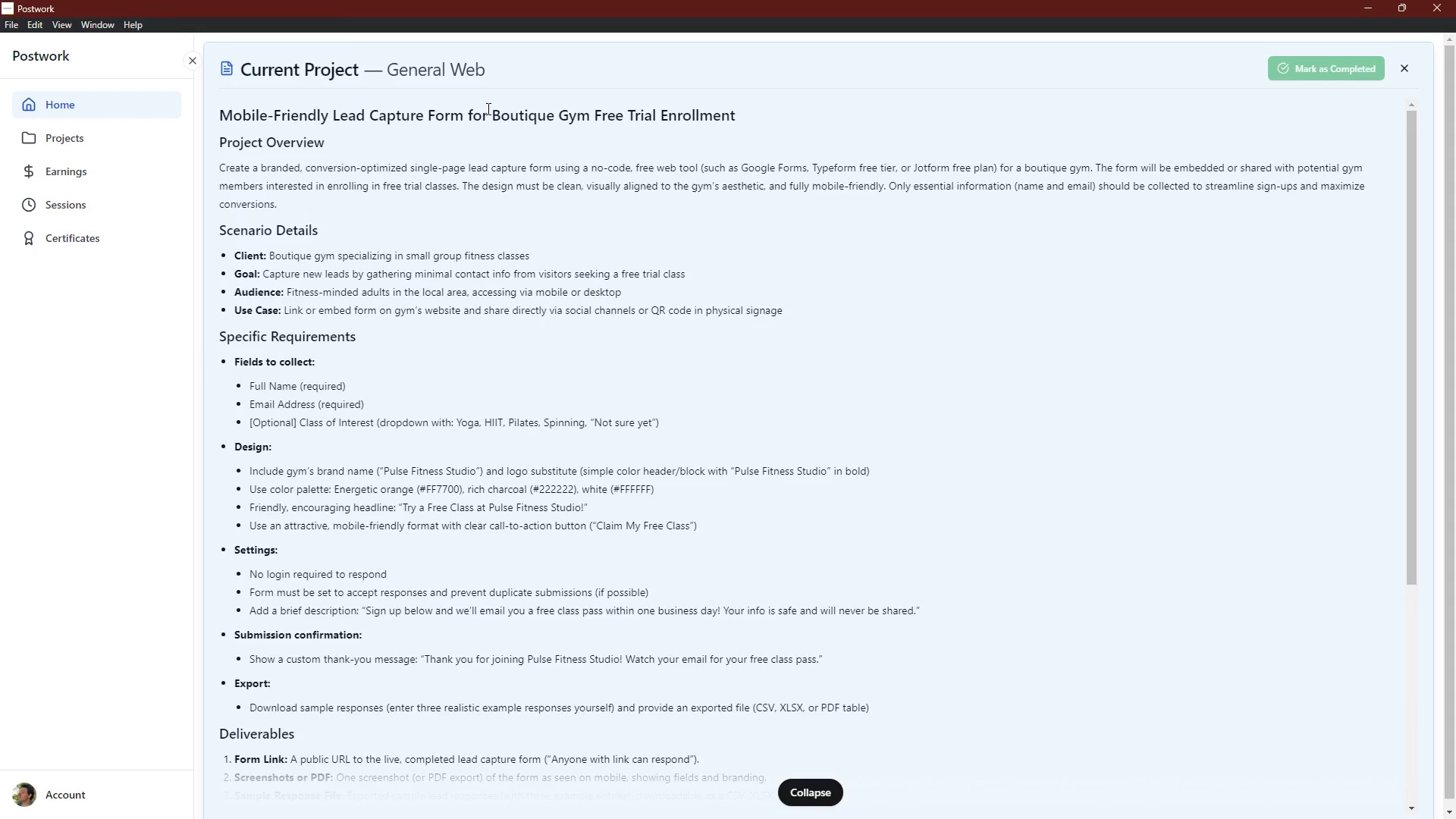 
left_click_drag(start_coordinate=[494, 115], to_coordinate=[734, 106])
 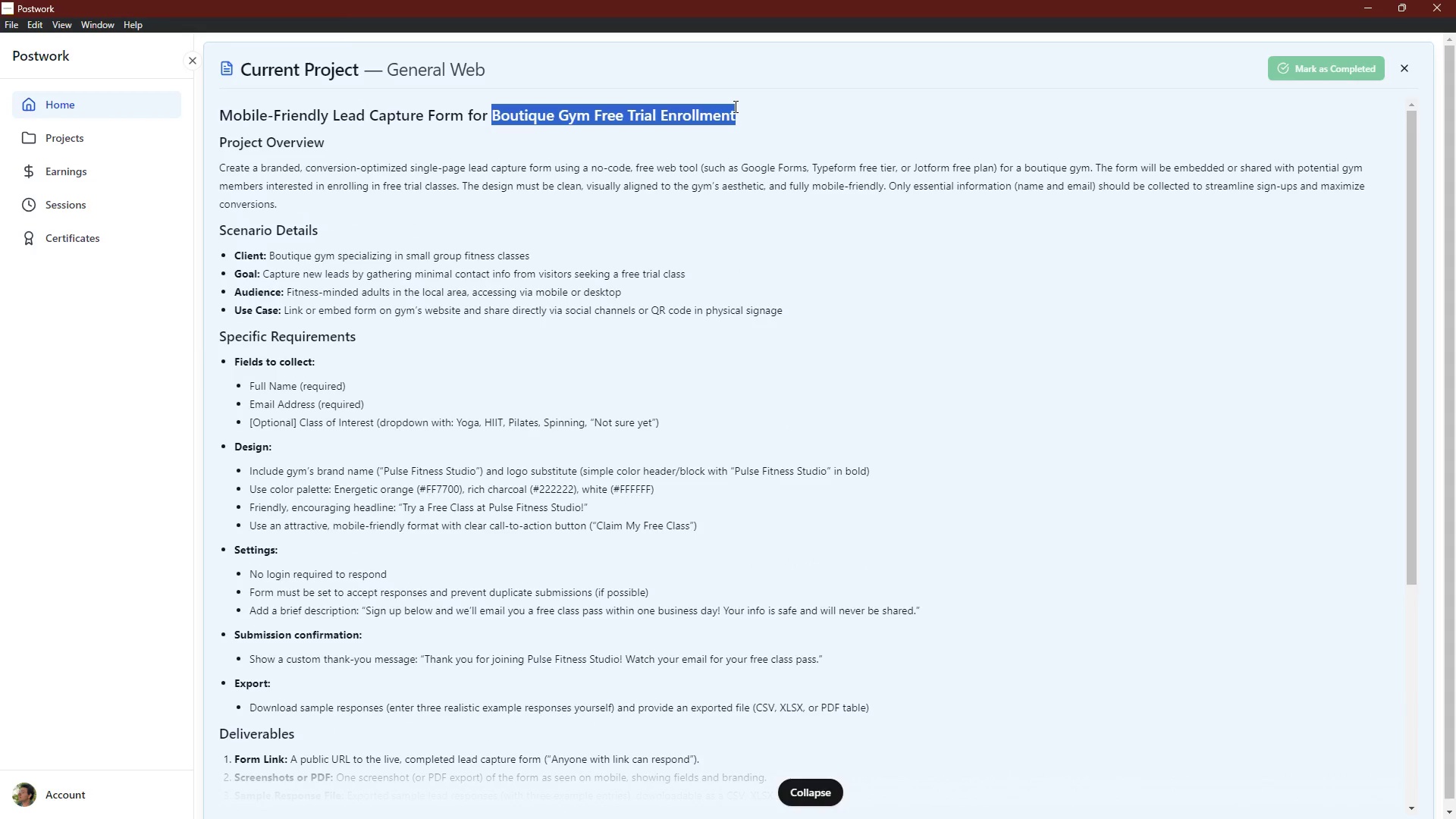 
key(Control+ControlLeft)
 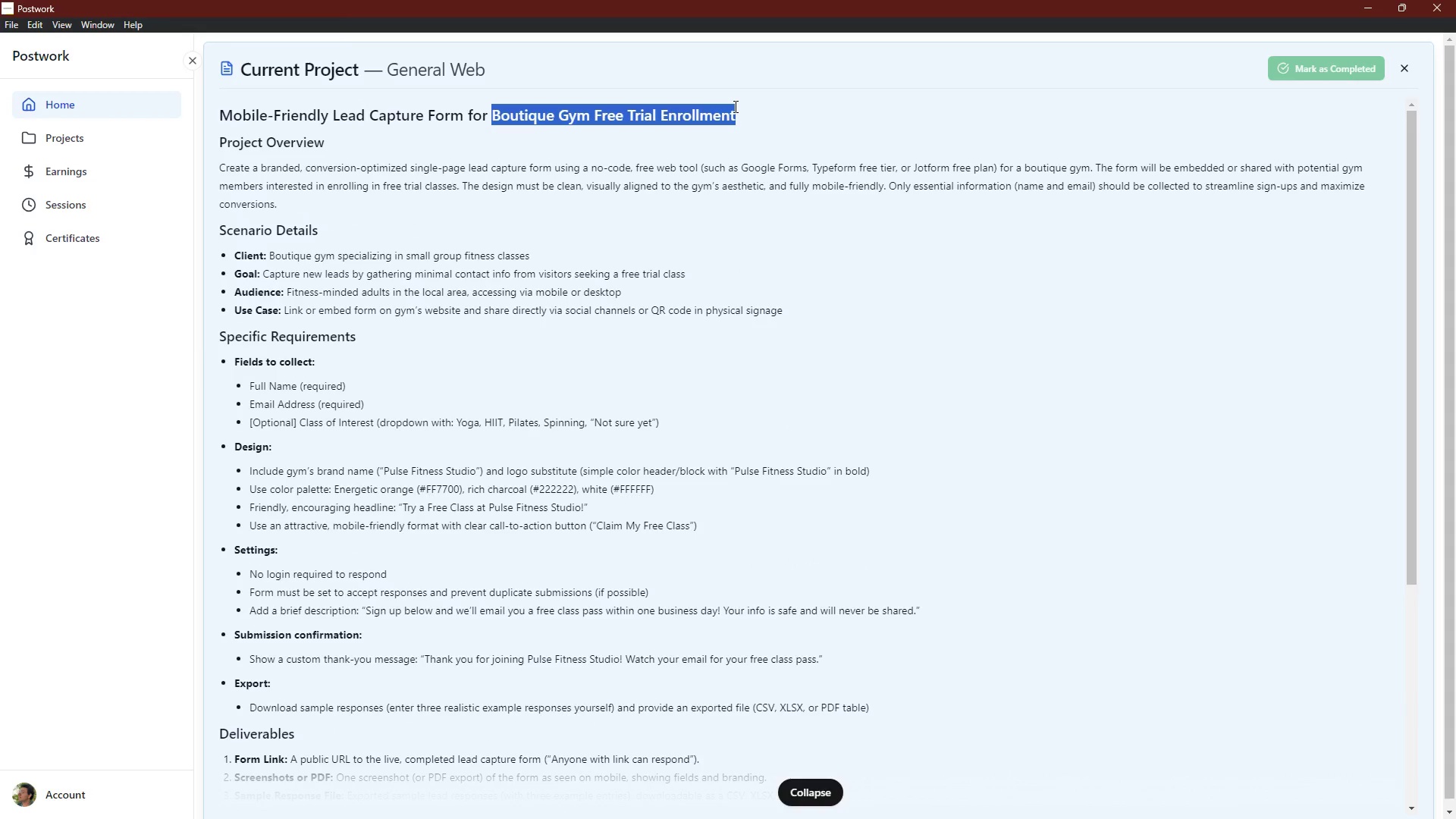 
key(Control+C)
 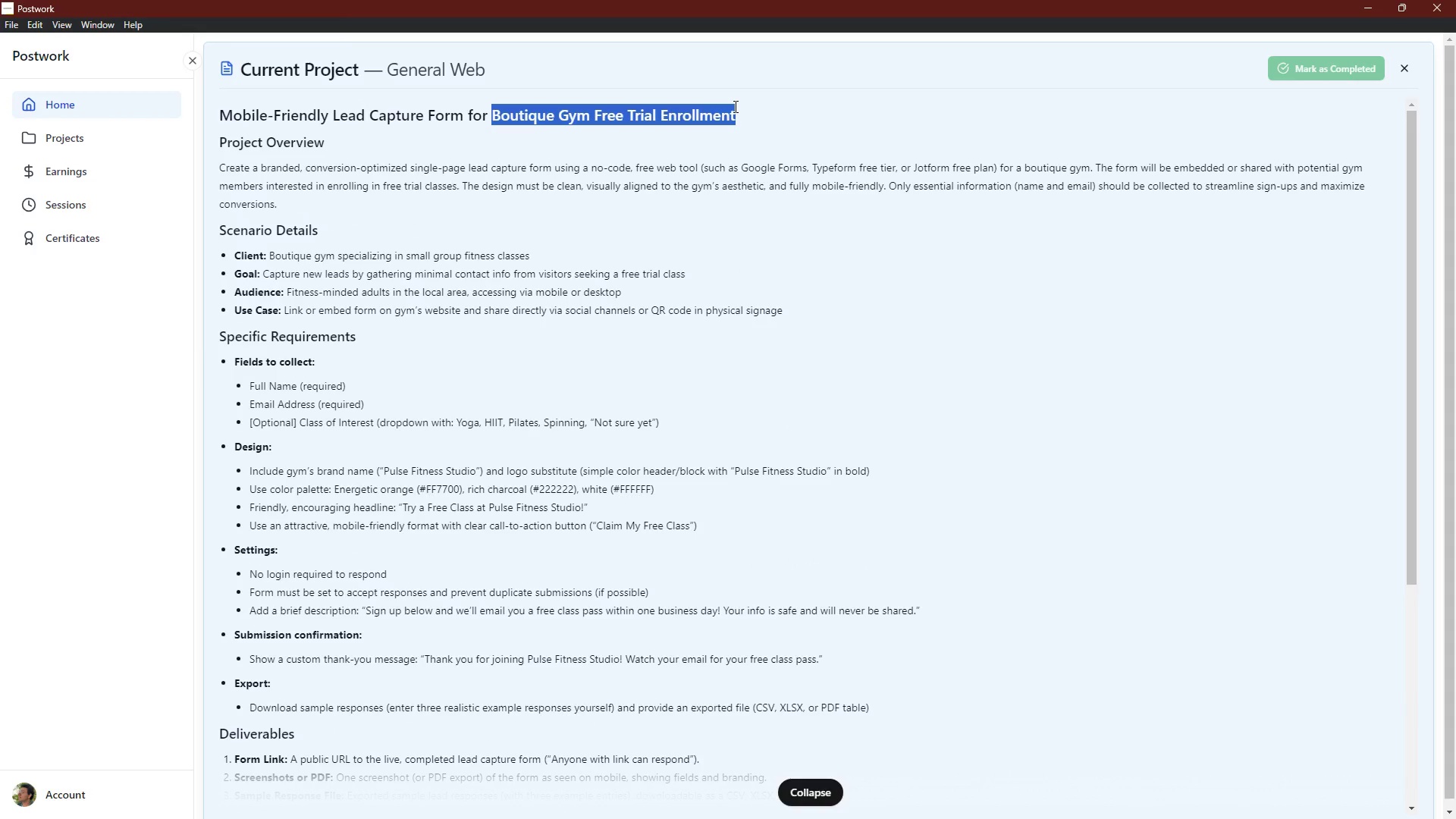 
key(Alt+AltLeft)
 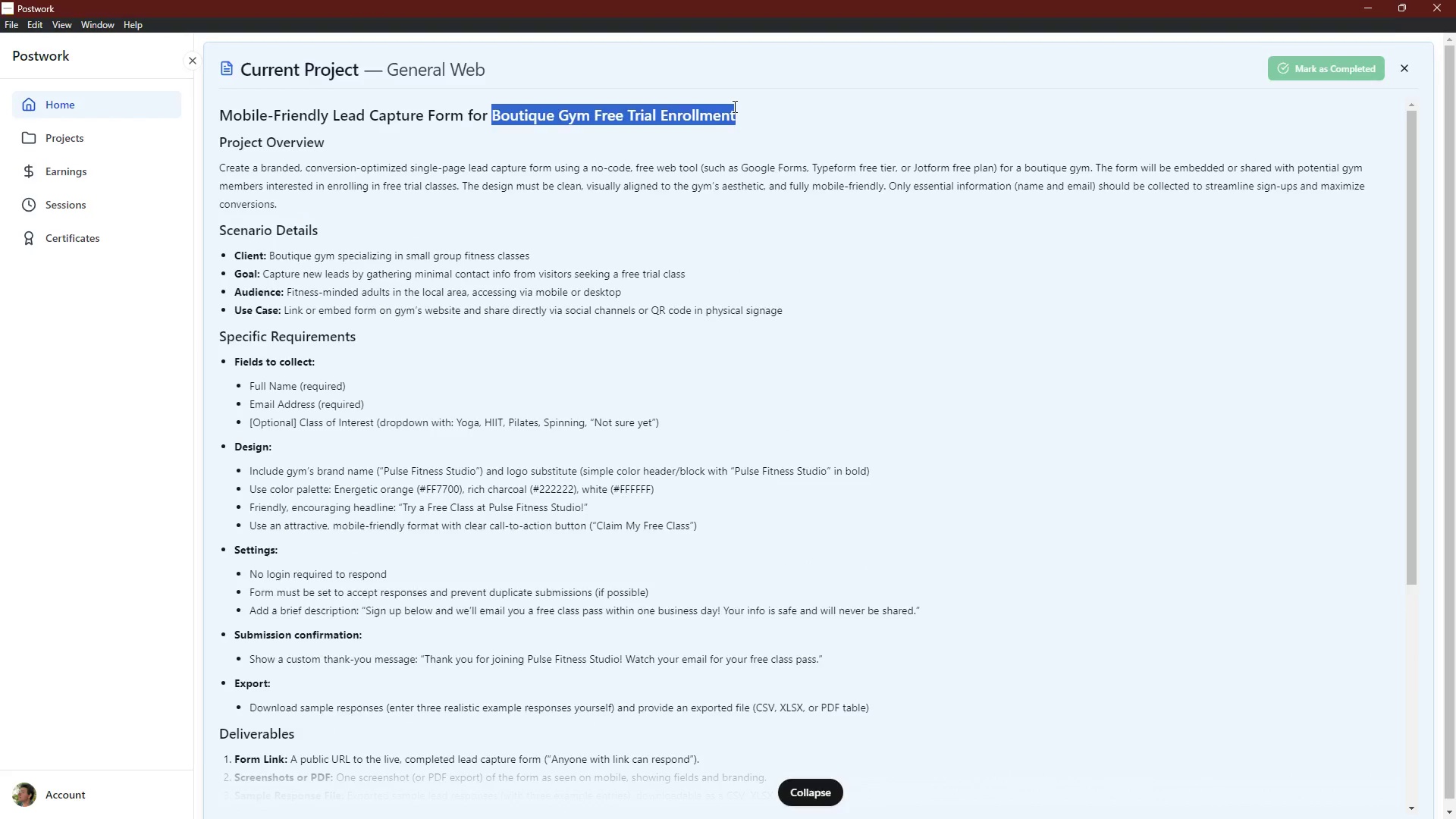 
key(Alt+Tab)
 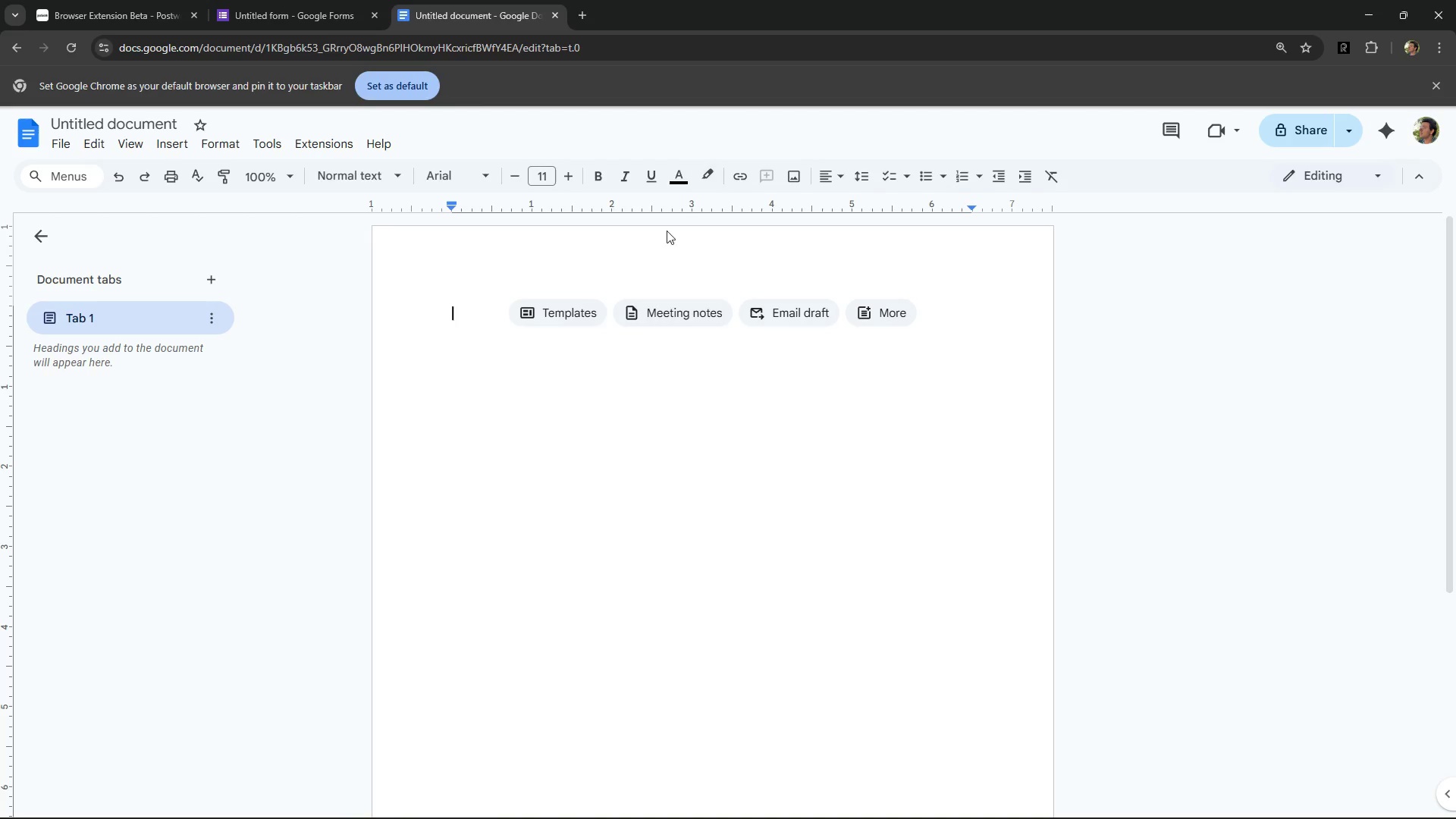 
double_click([645, 262])
 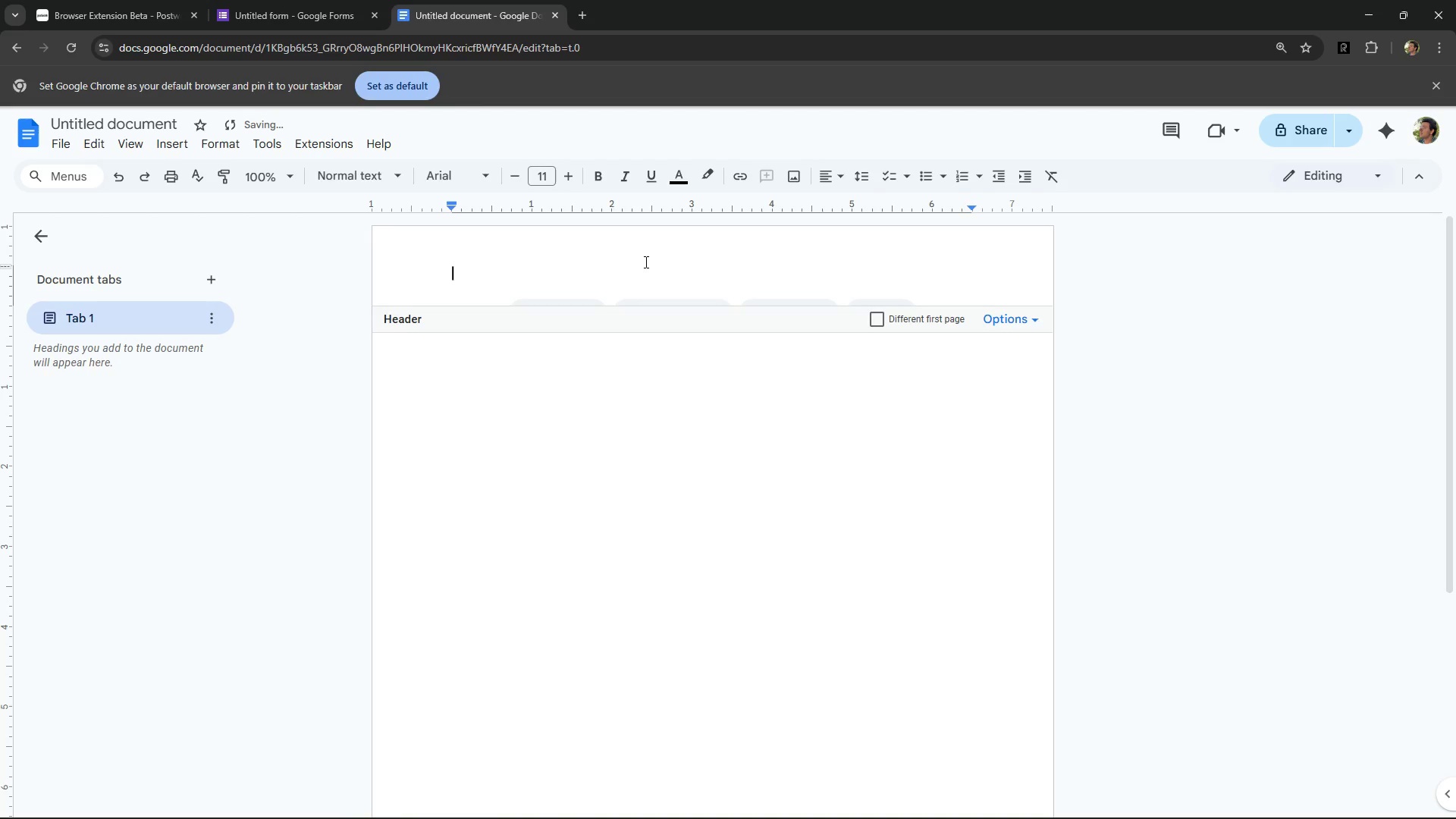 
triple_click([645, 262])
 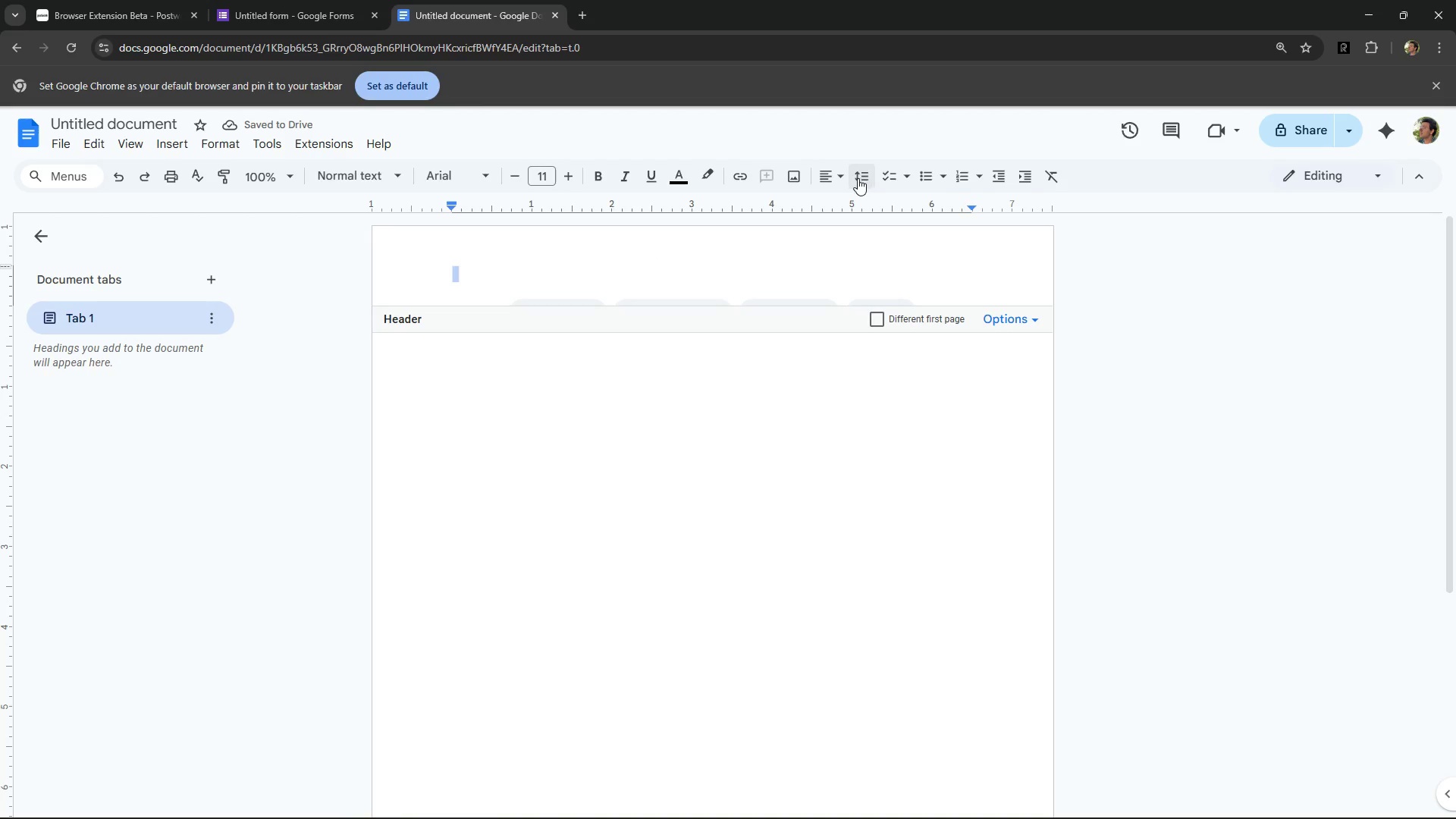 
left_click([837, 177])
 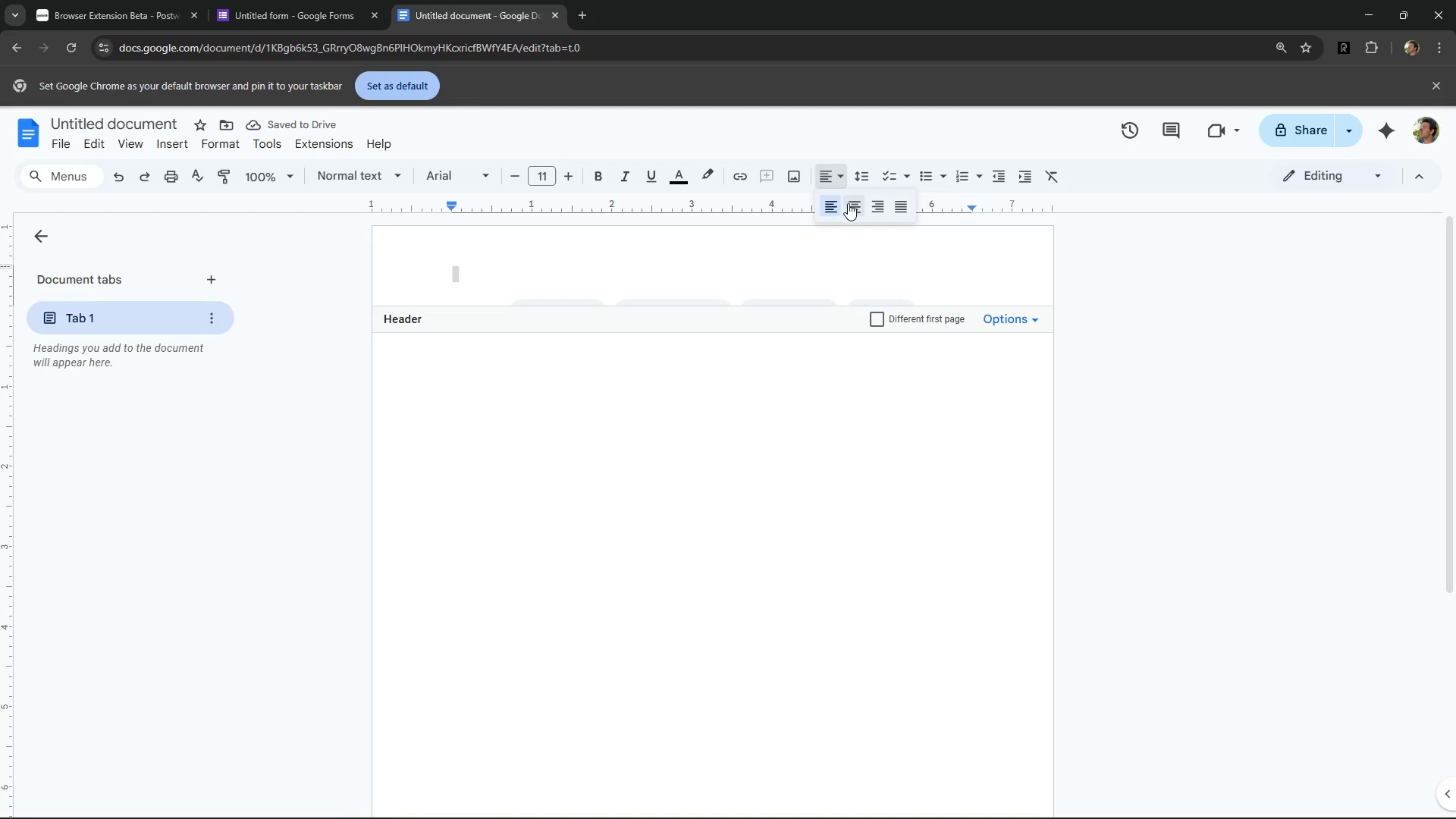 
left_click([849, 203])
 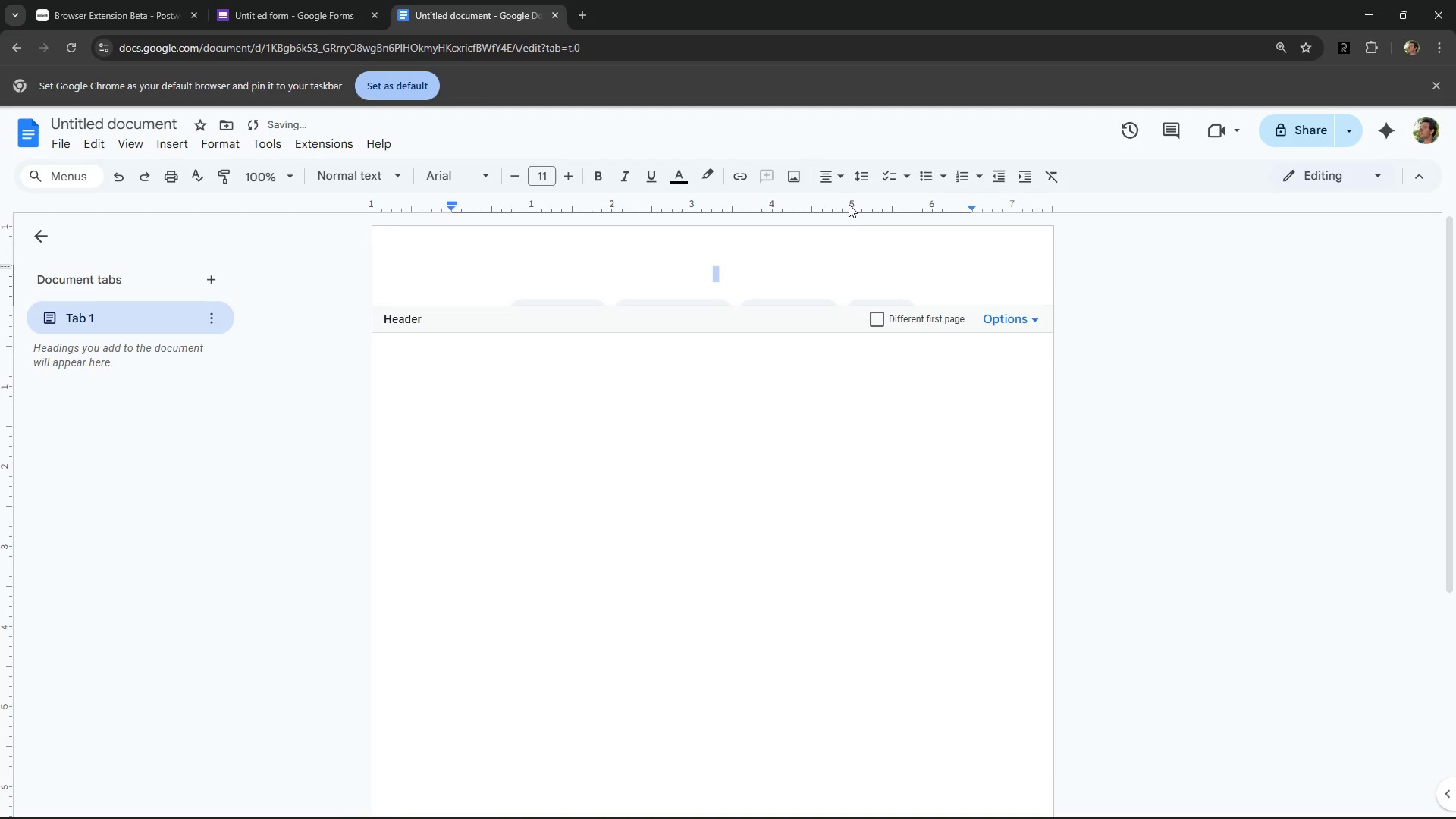 
key(Alt+Tab)
 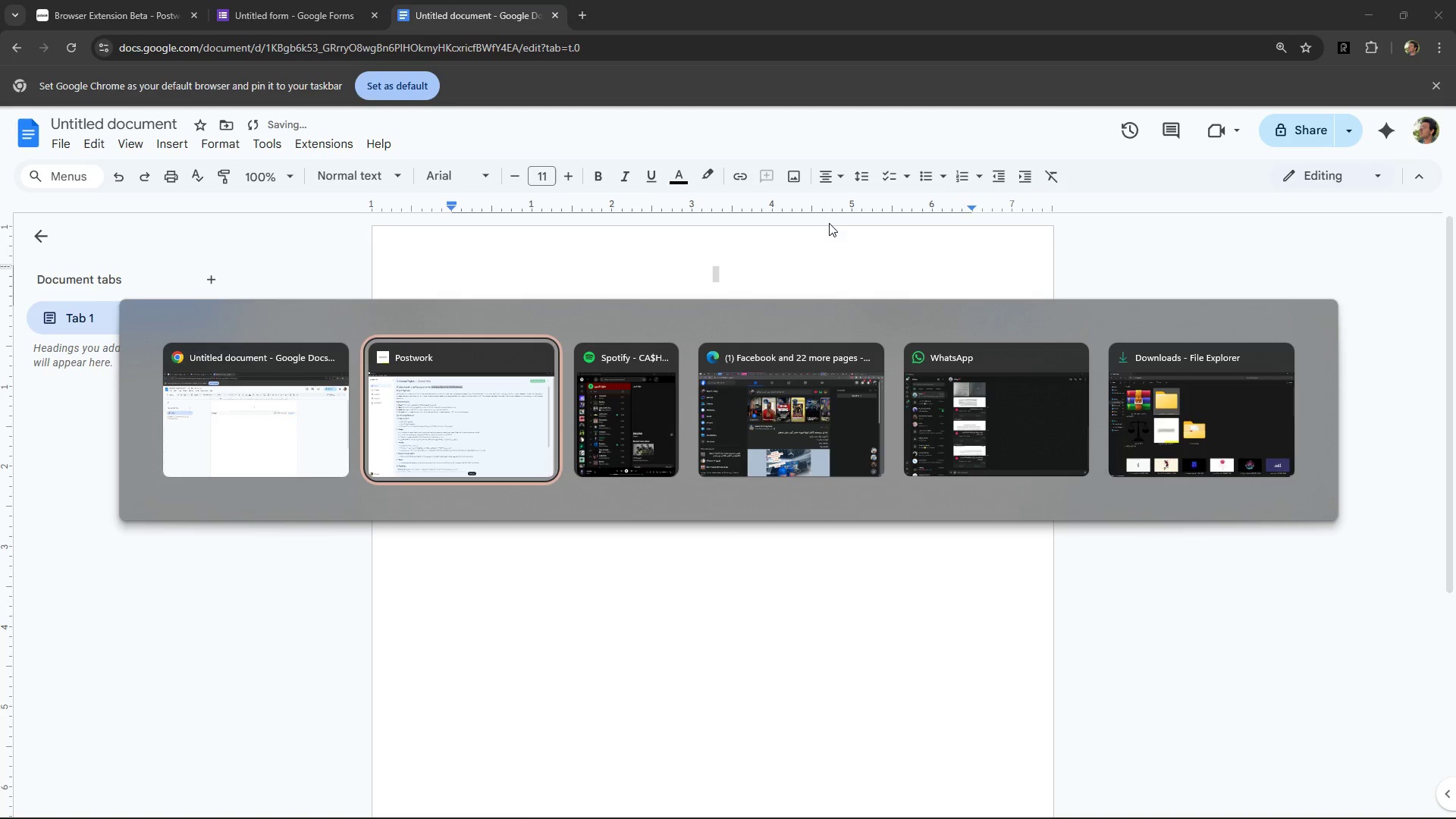 
key(Alt+Tab)
 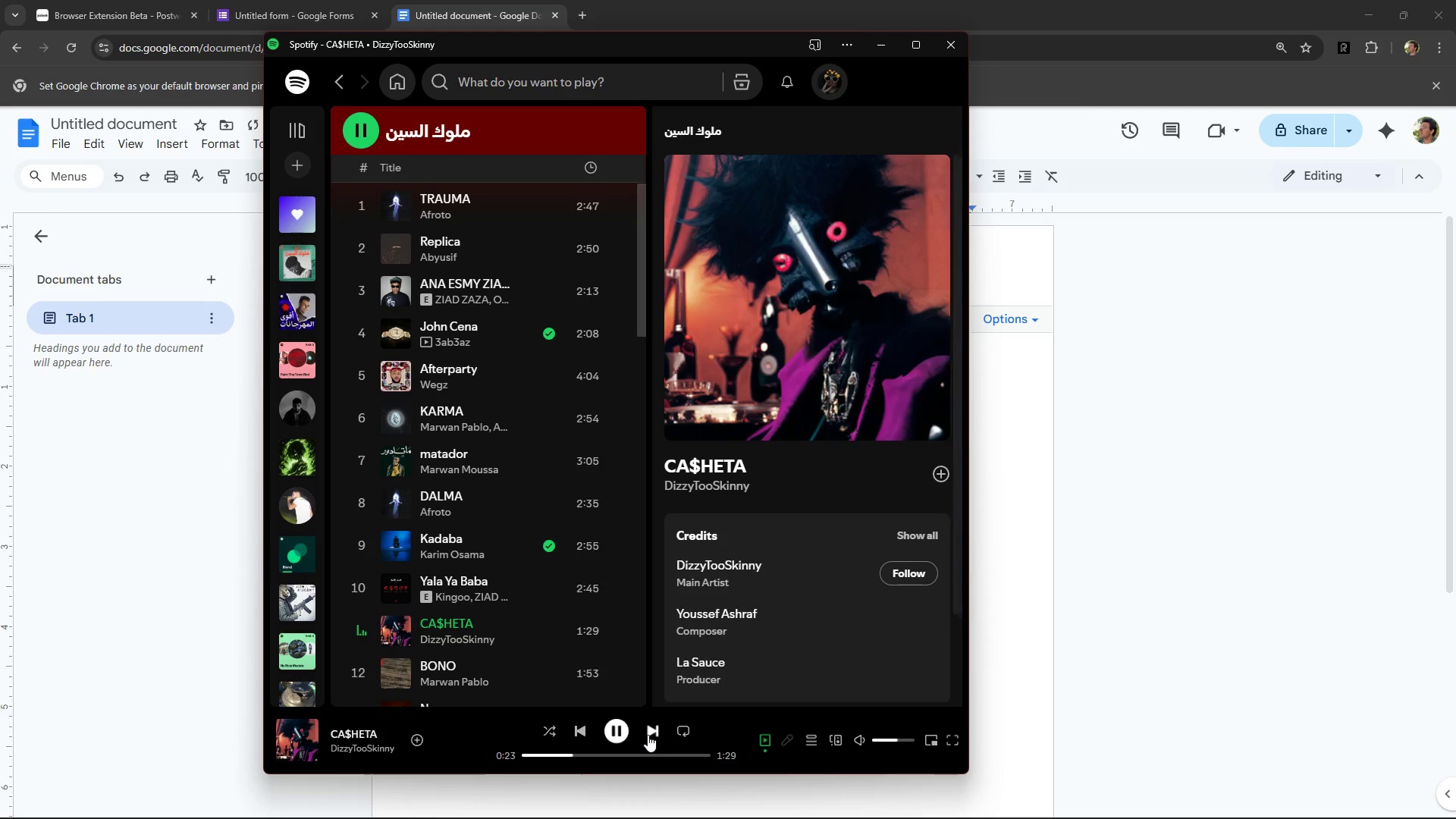 
scroll: coordinate [529, 634], scroll_direction: down, amount: 1.0
 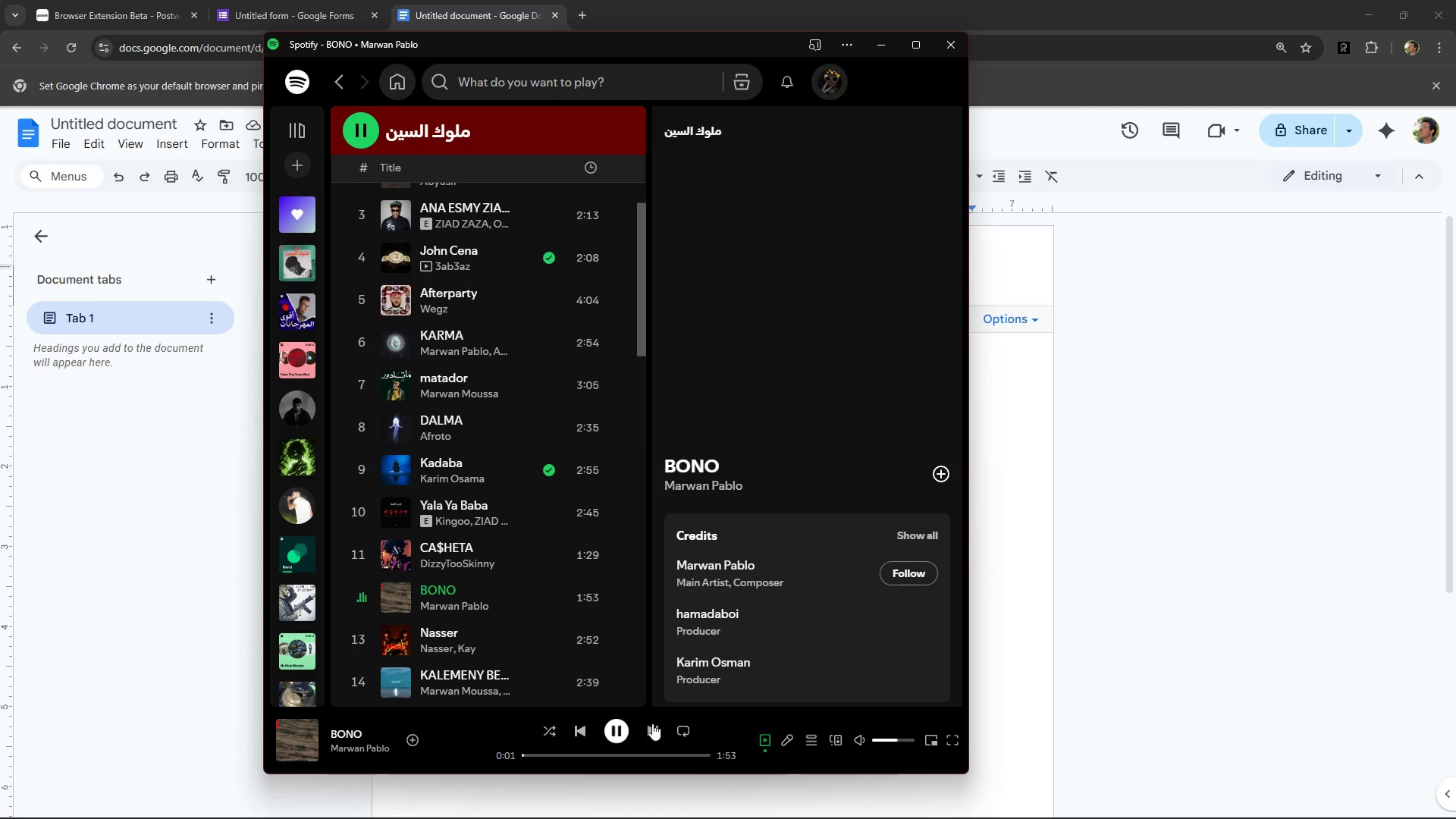 
left_click([655, 731])
 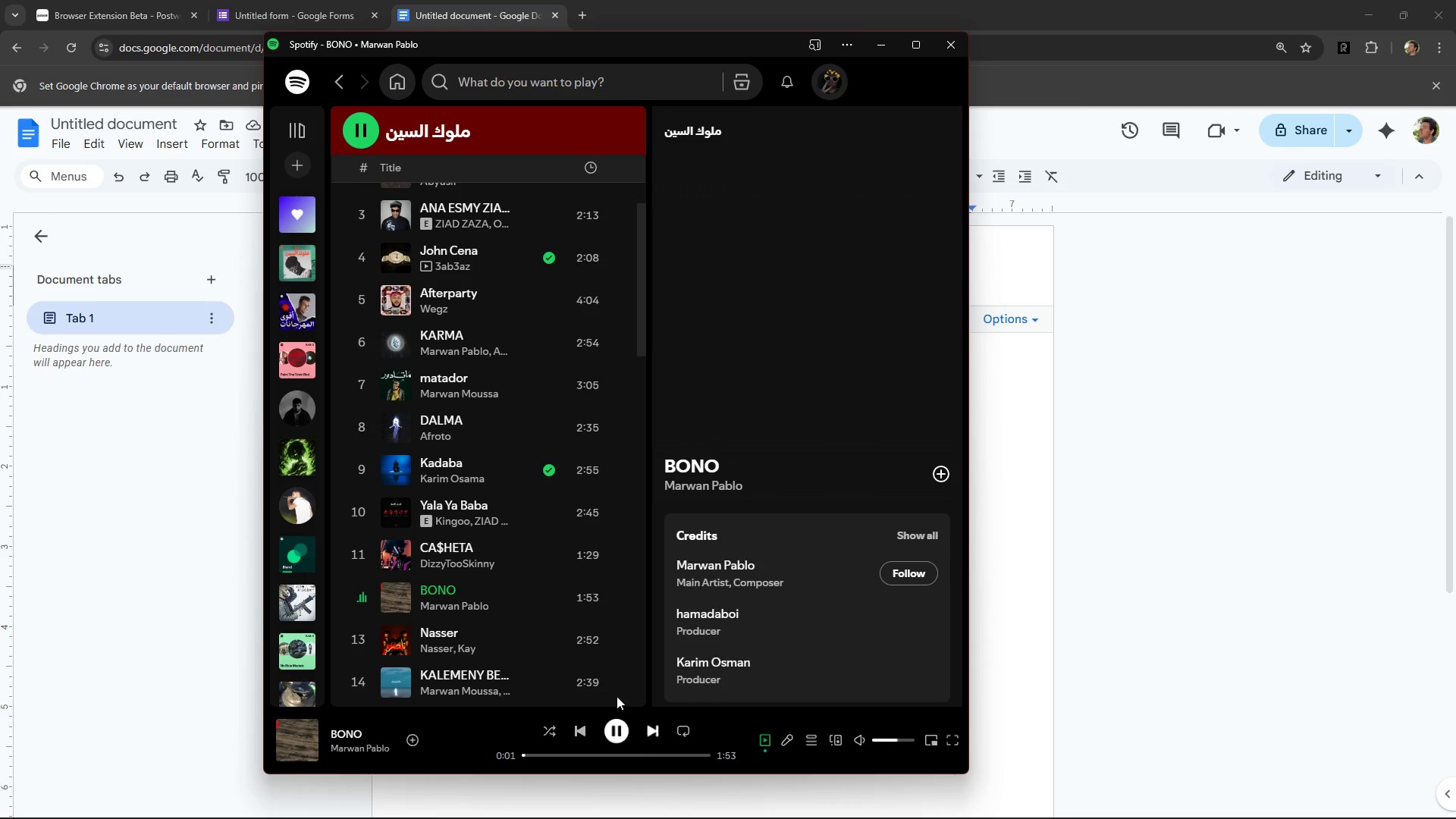 
key(Alt+AltLeft)
 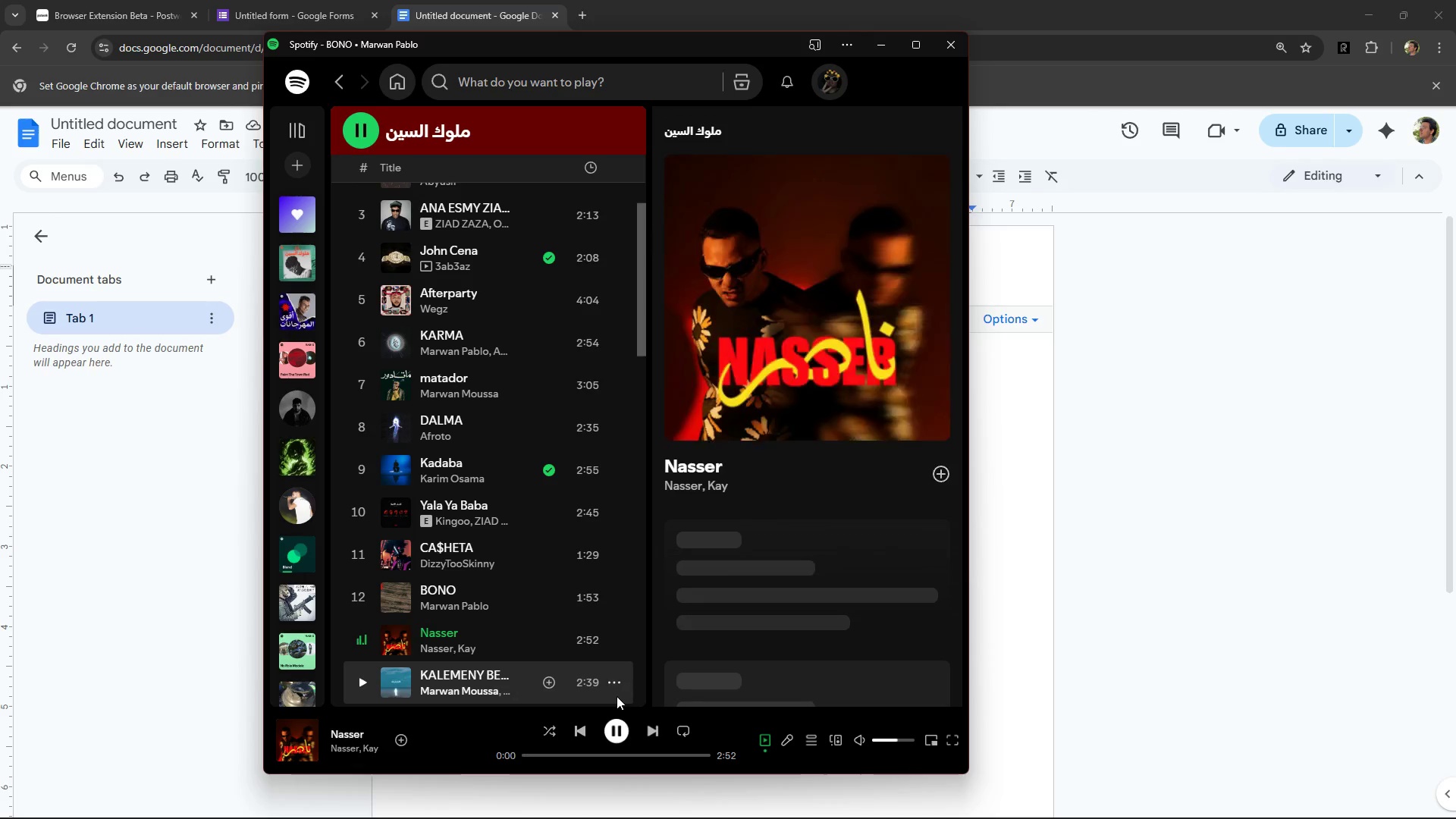 
key(Alt+Tab)
 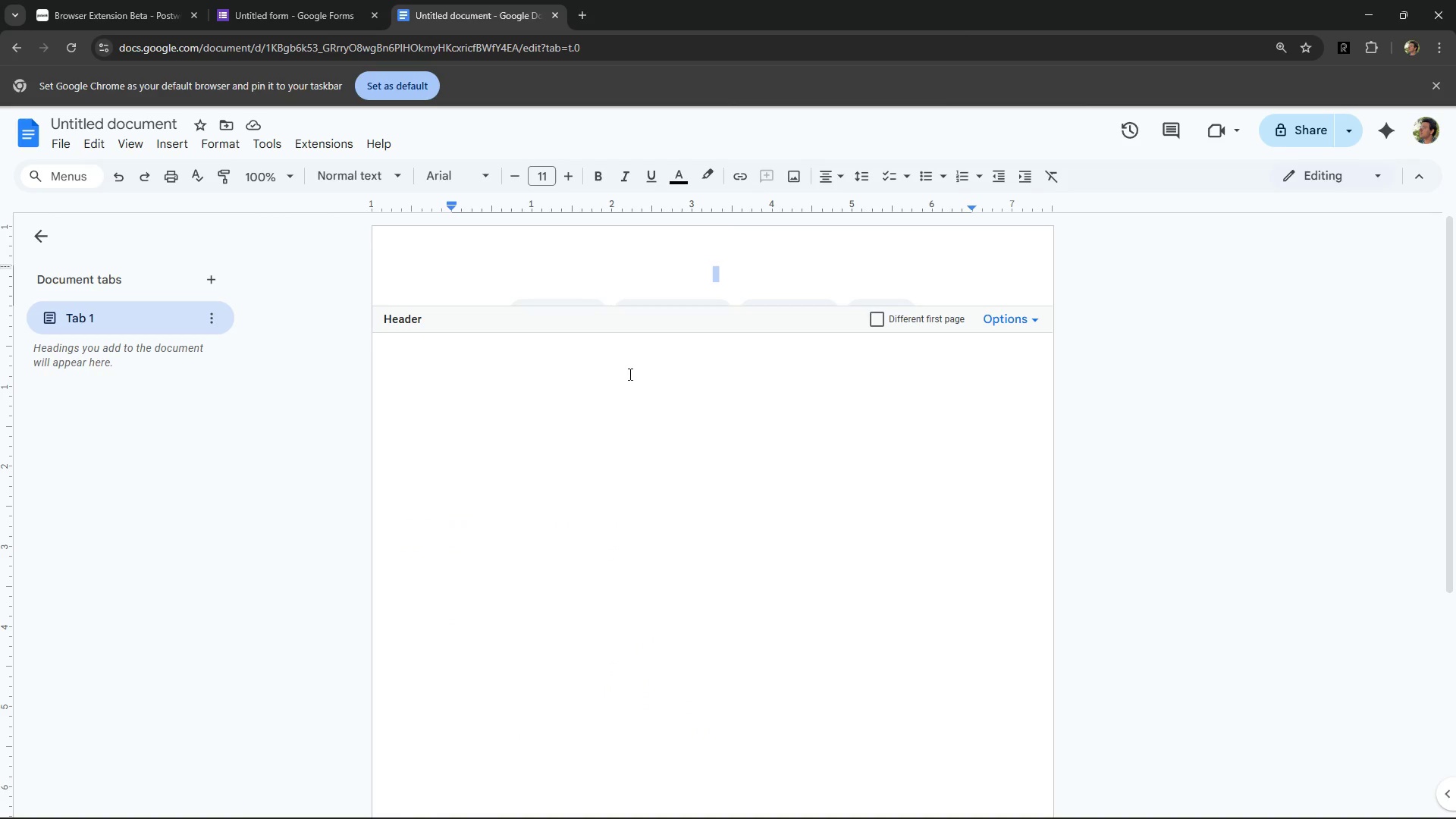 
key(Alt+AltLeft)
 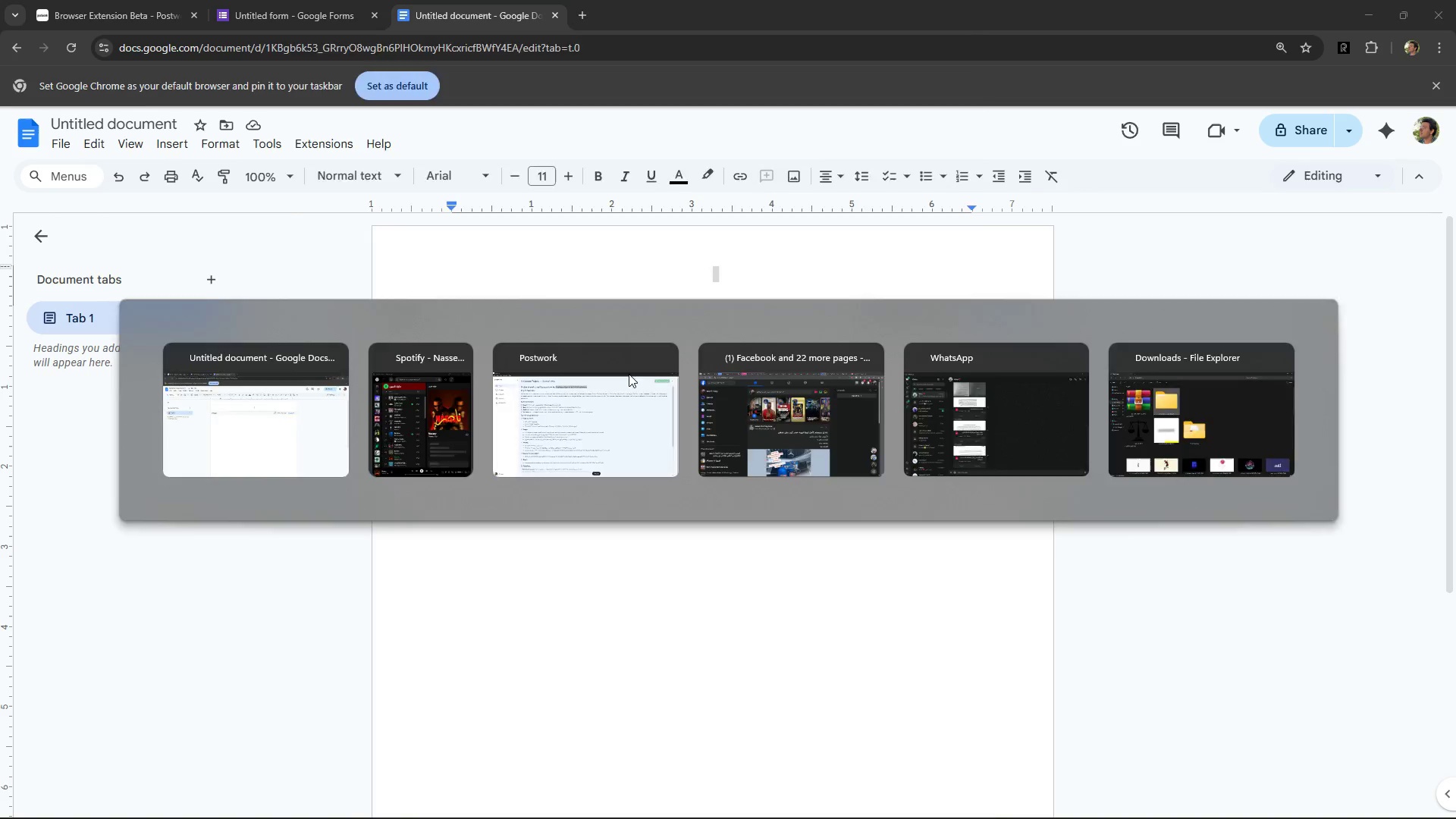 
key(Alt+Tab)
 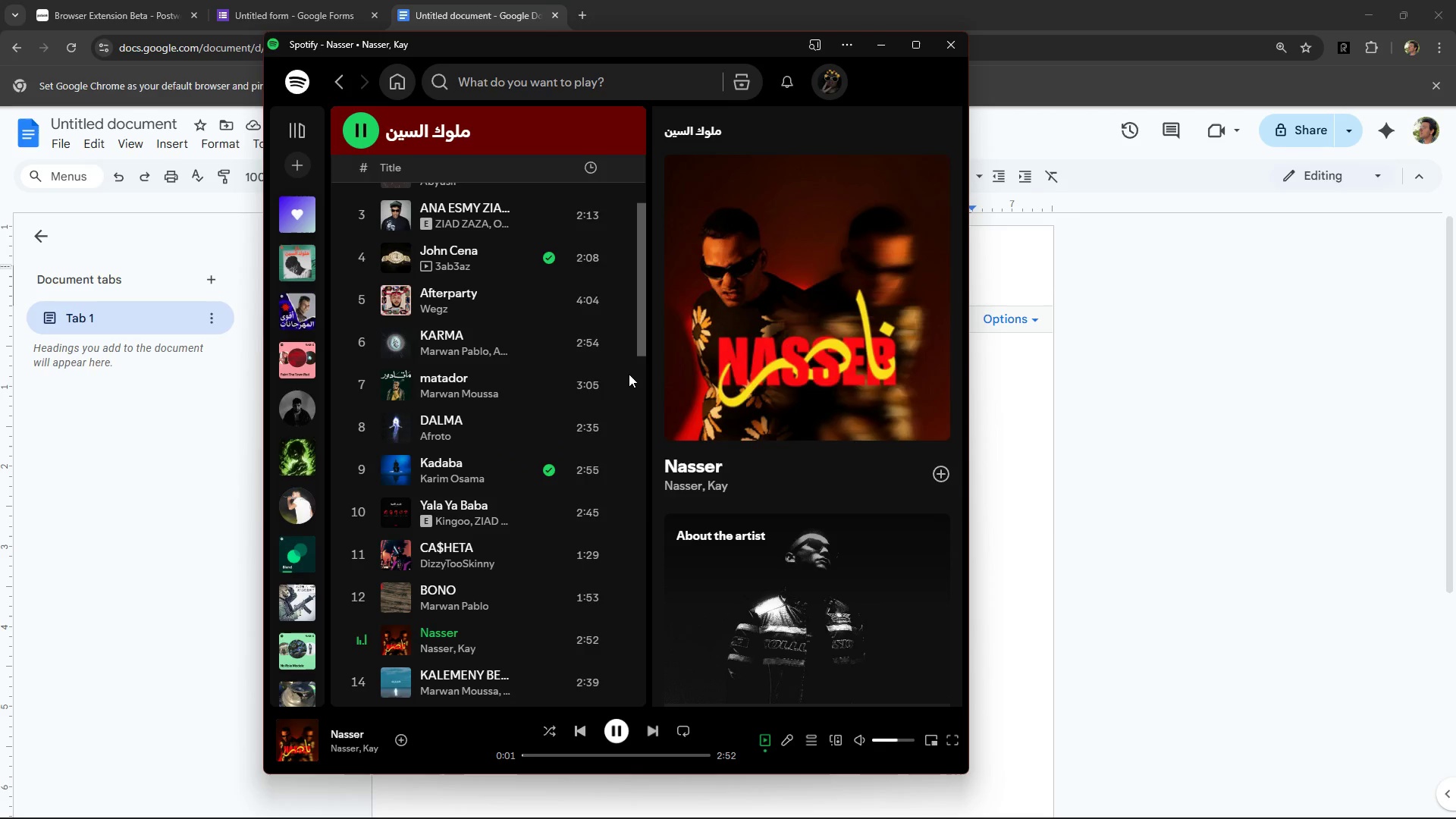 
key(Alt+Tab)
 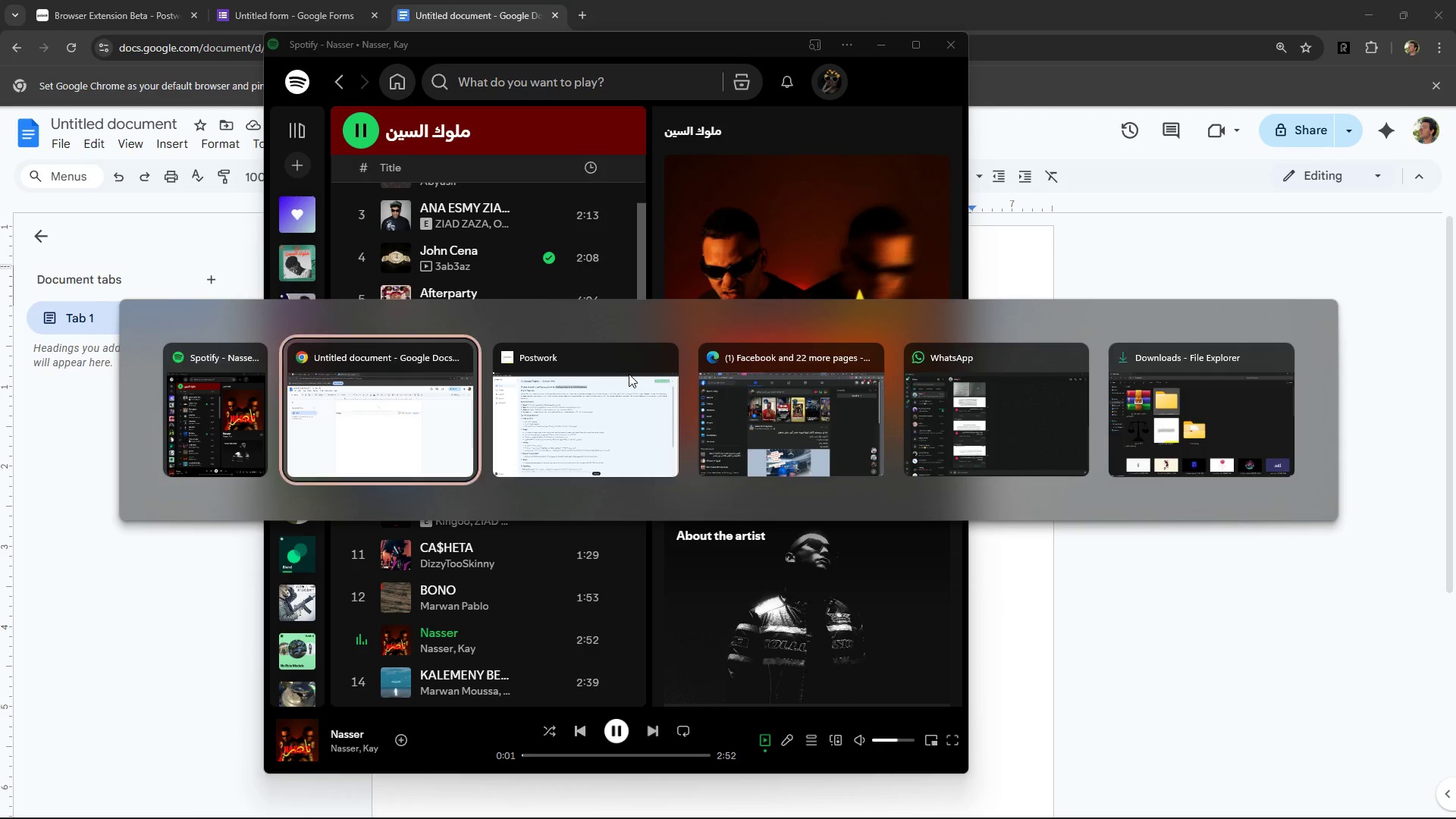 
key(Alt+Tab)